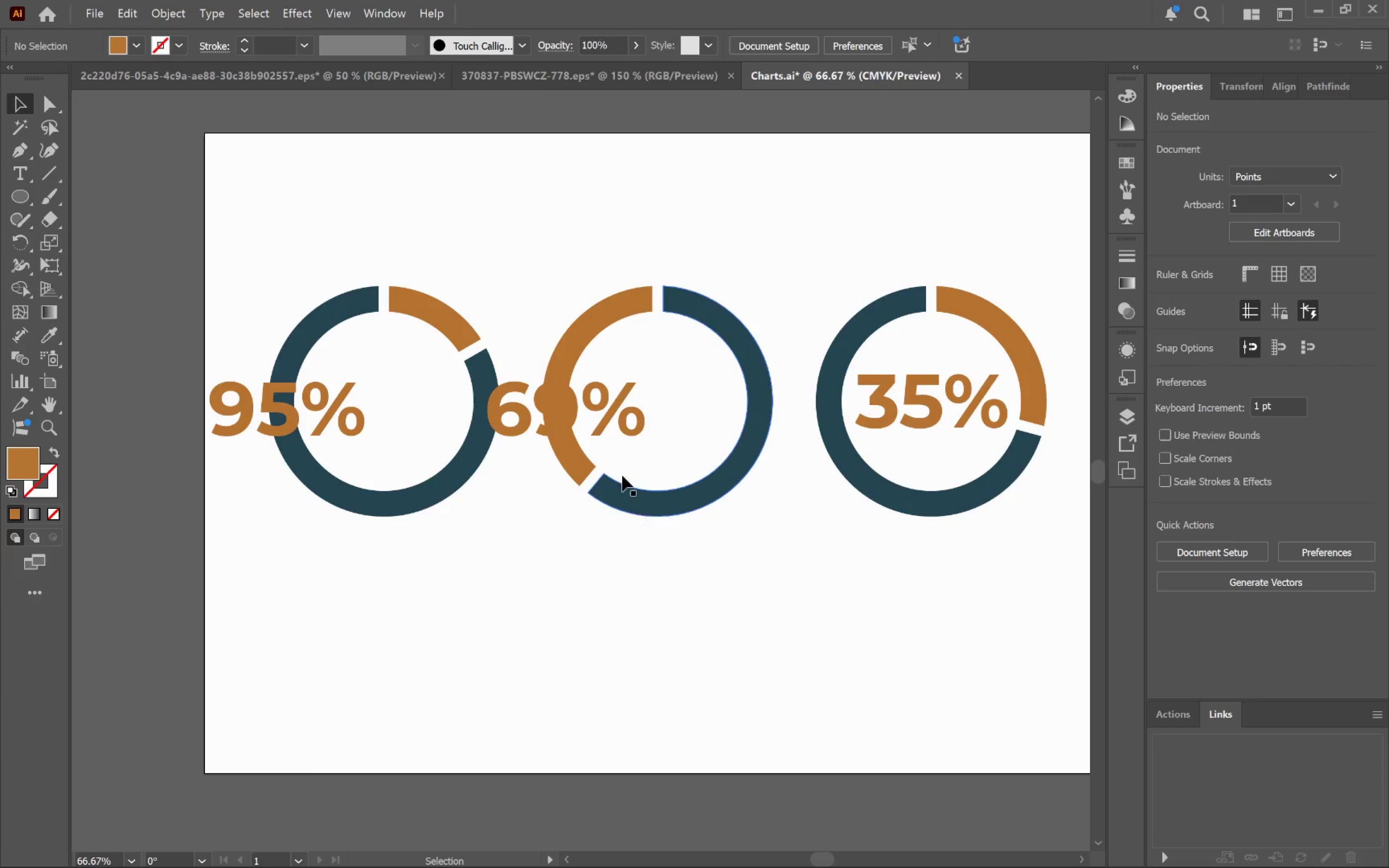 
left_click([603, 422])
 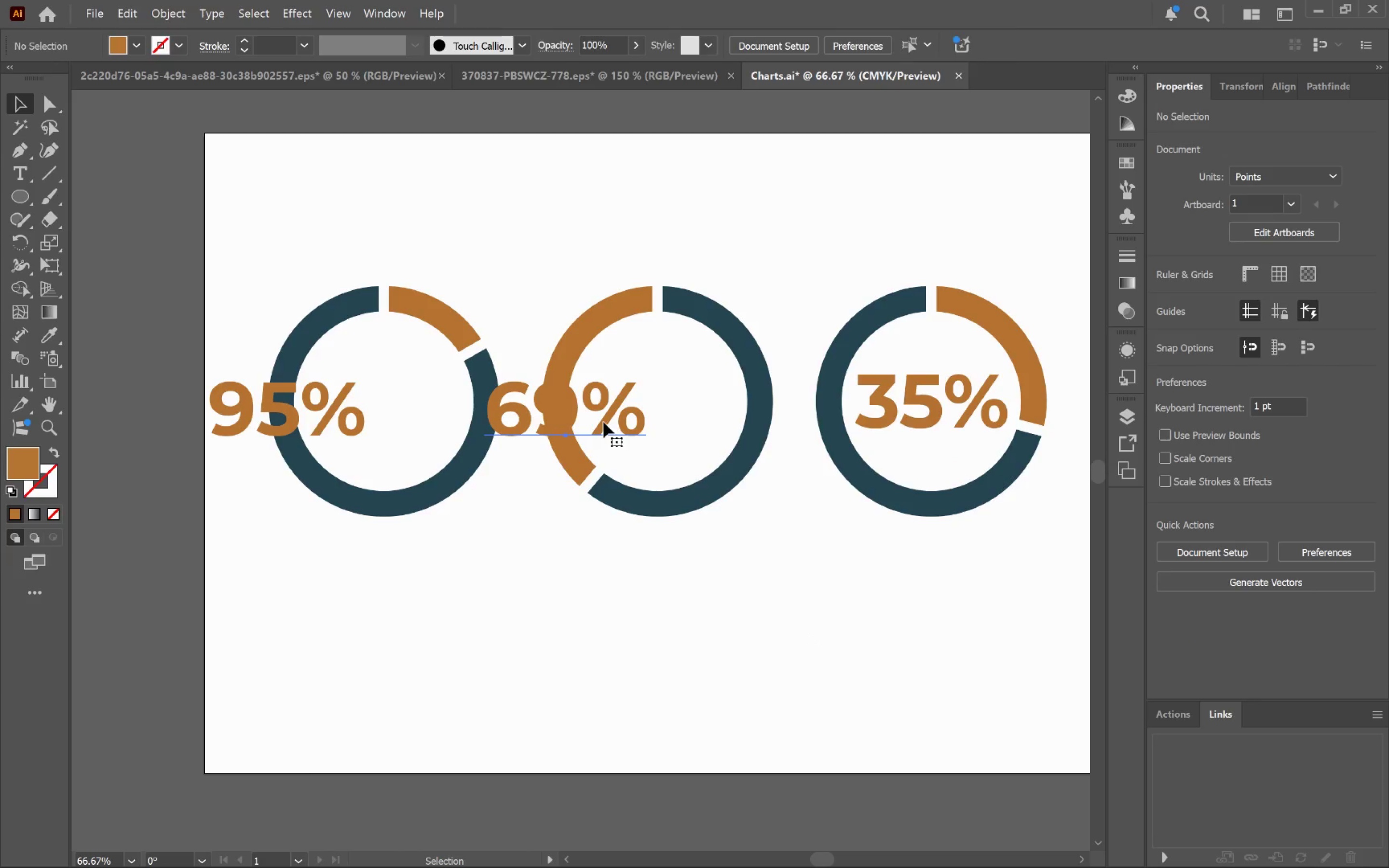 
hold_key(key=ShiftLeft, duration=0.61)
left_click([355, 409])
 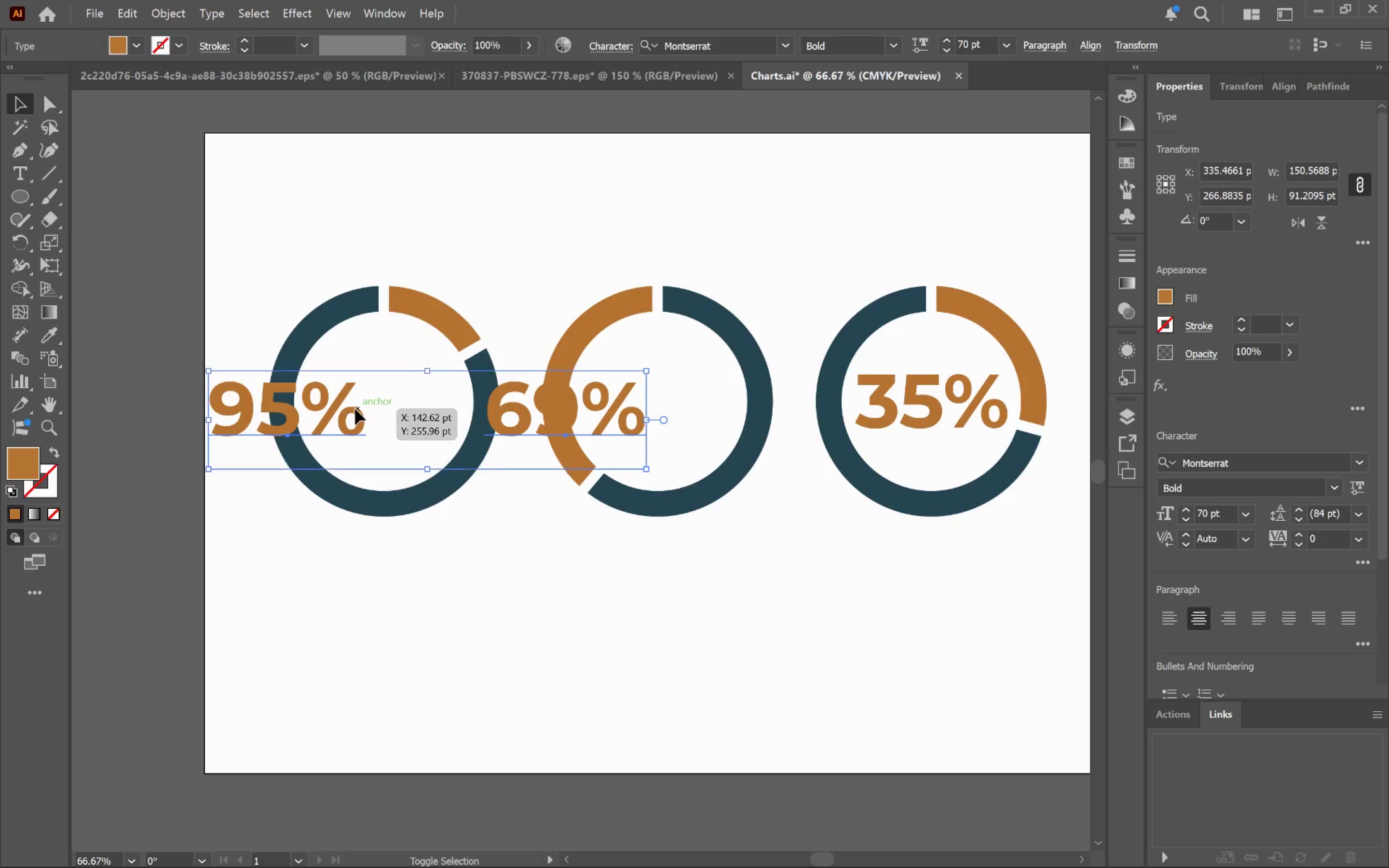 
right_click([355, 409])
 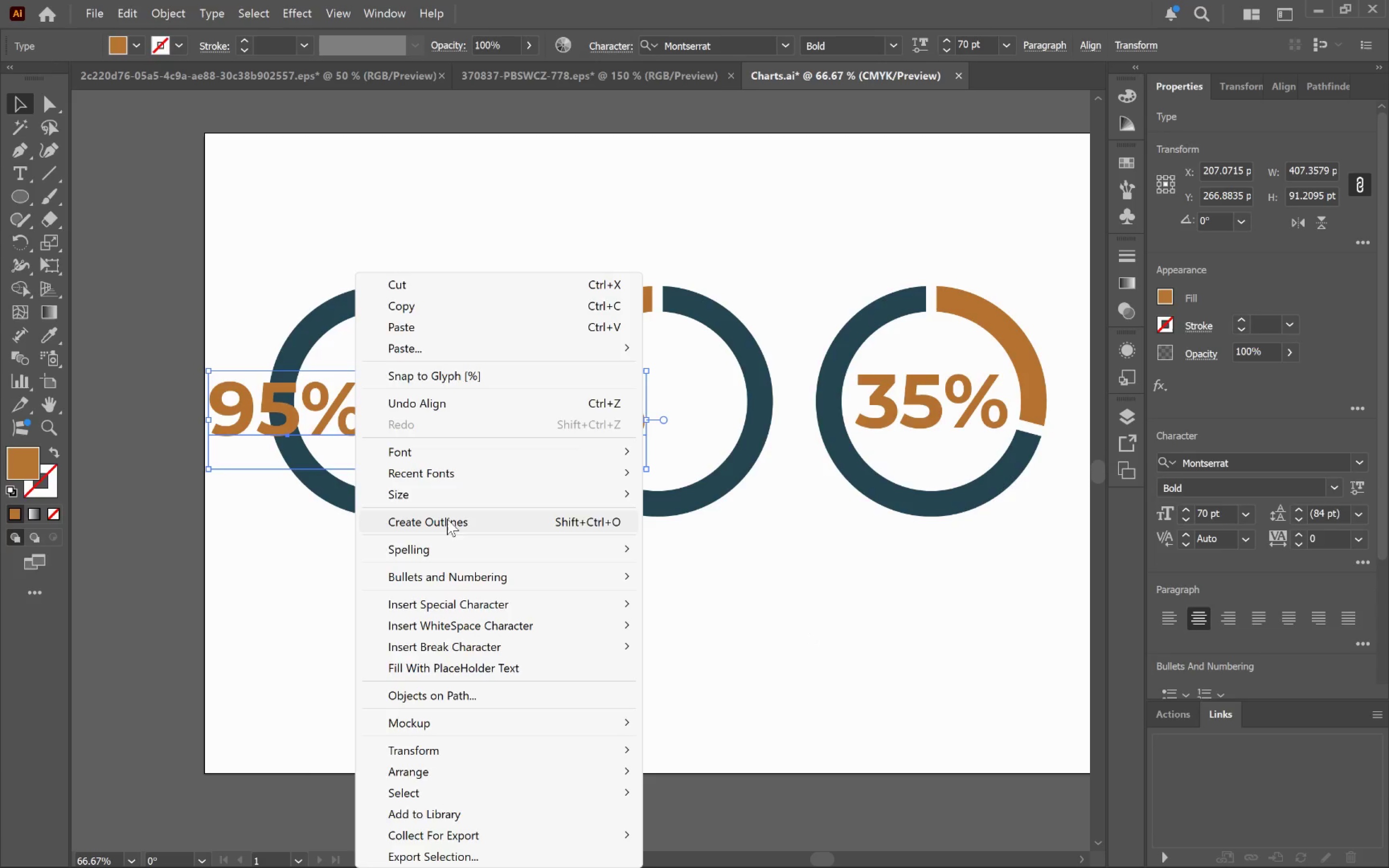 
left_click([449, 522])
 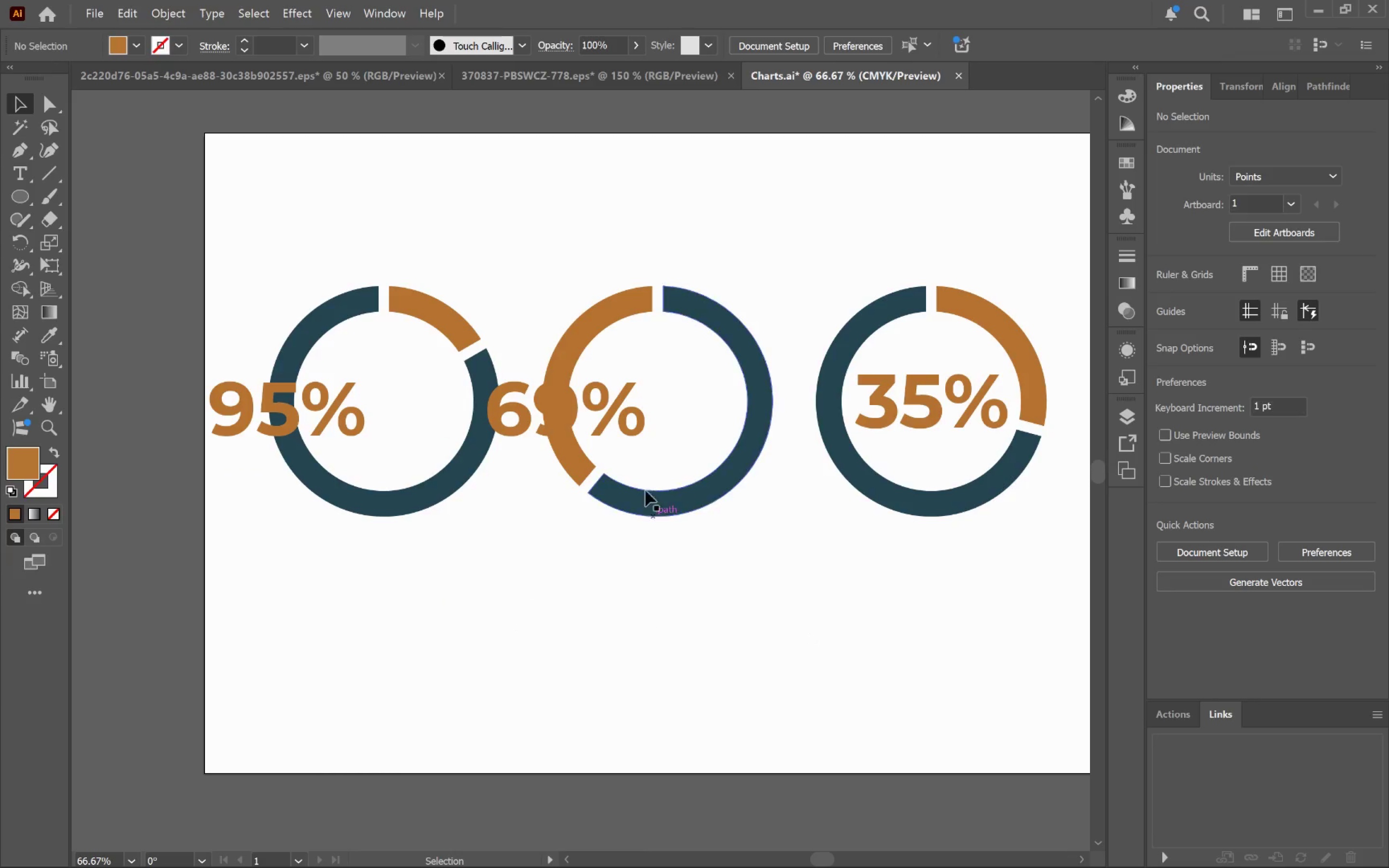 
left_click([613, 426])
 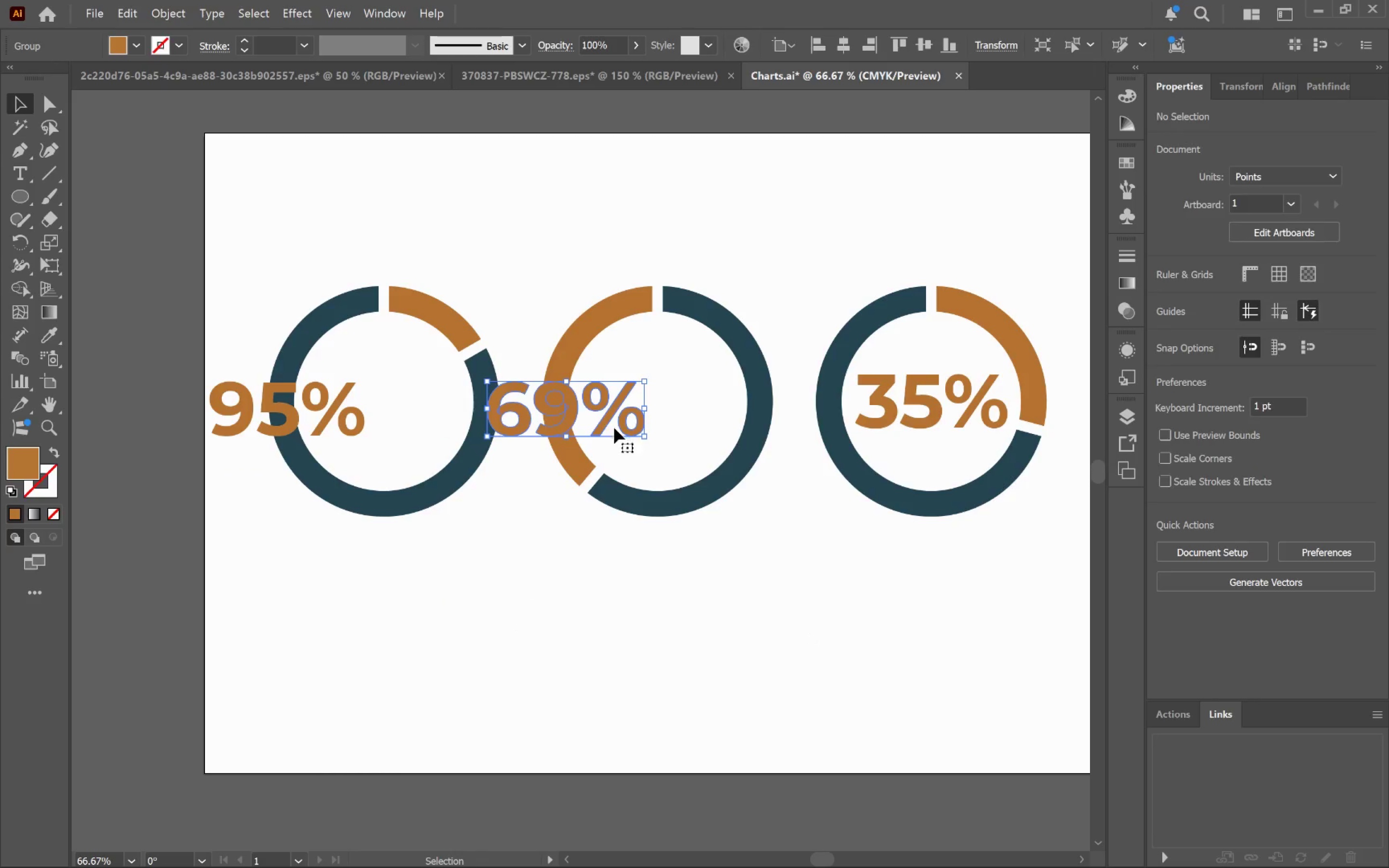 
hold_key(key=ShiftLeft, duration=0.61)
left_click([698, 486])
 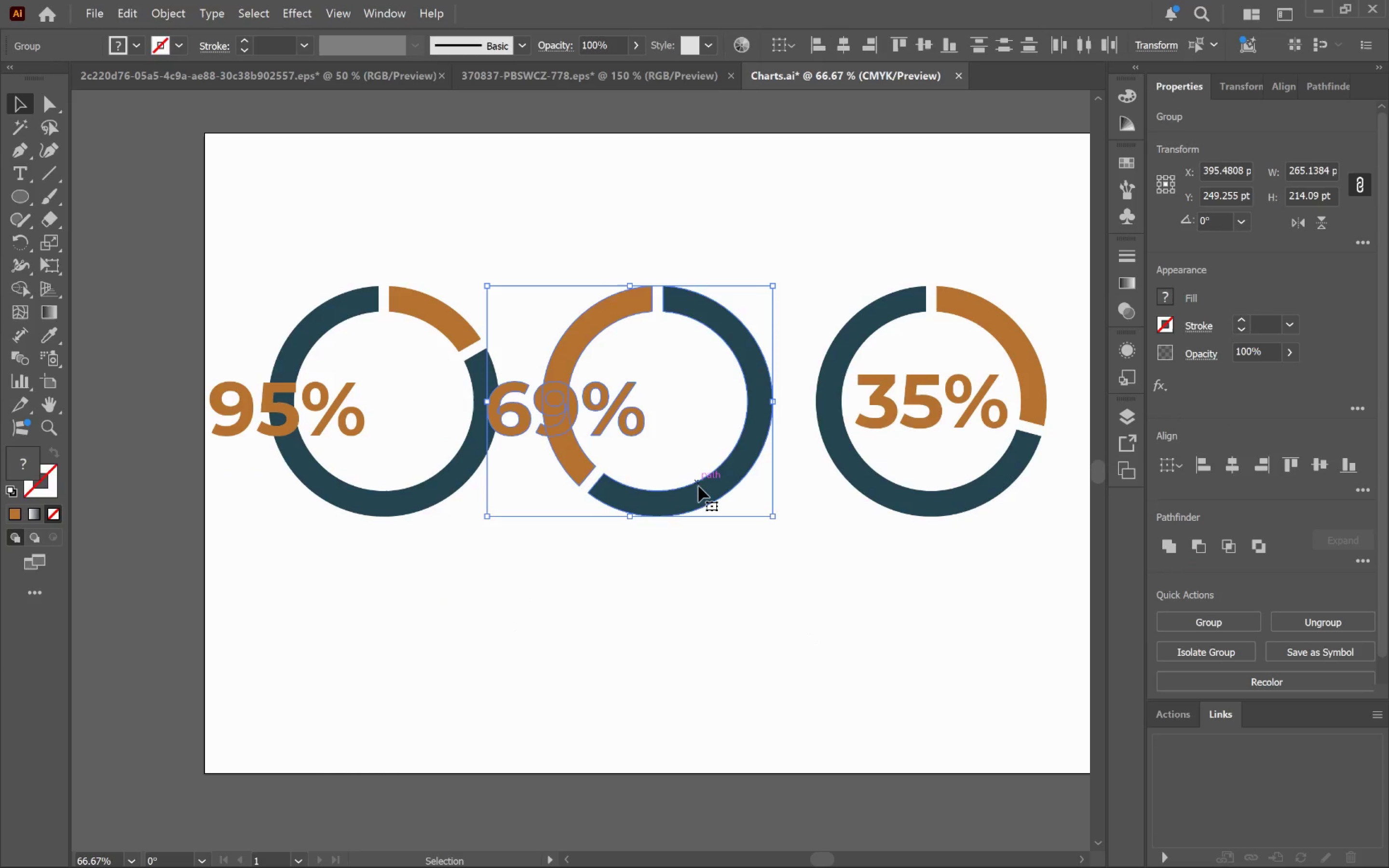 
left_click([698, 486])
 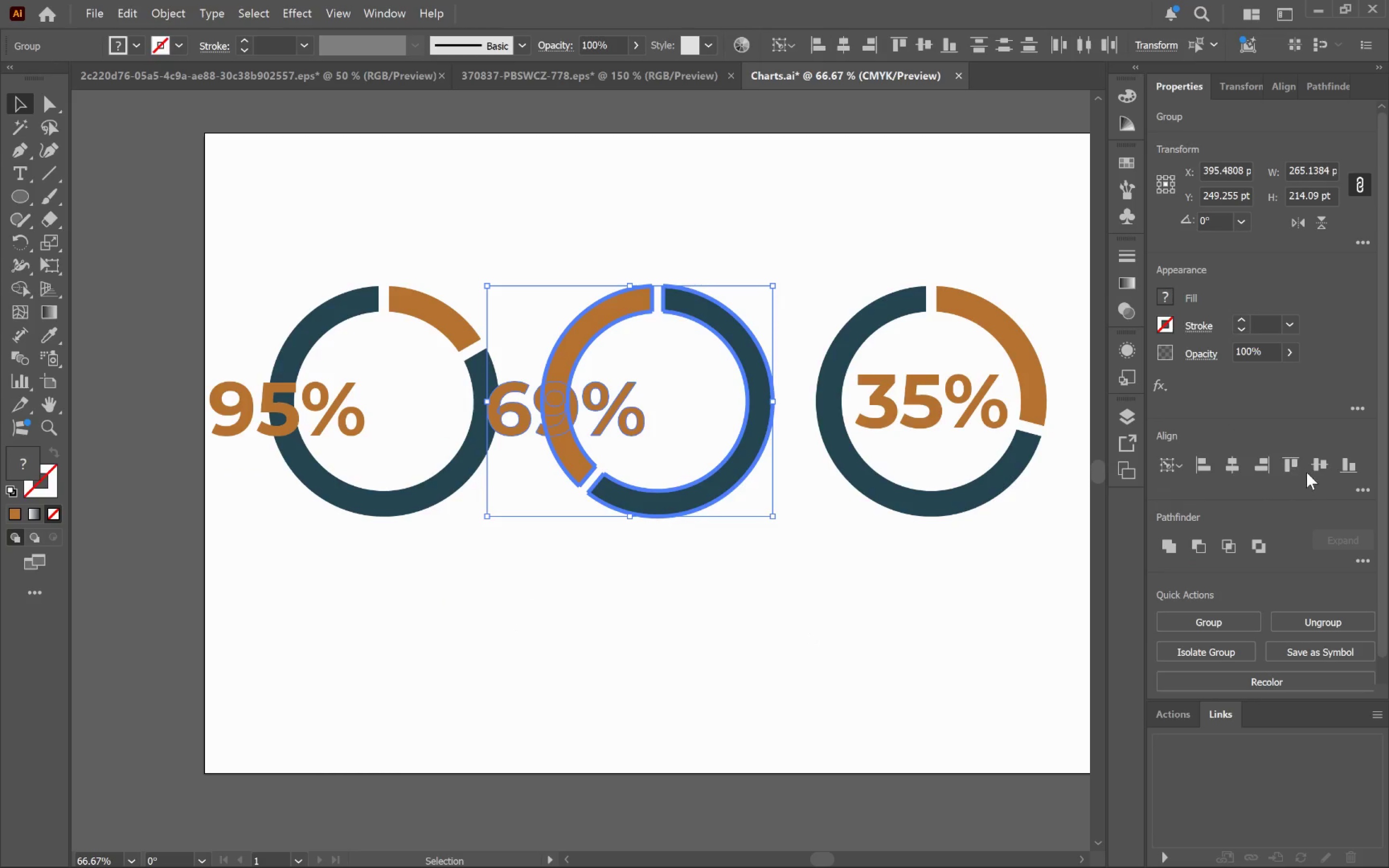 
left_click([1323, 470])
 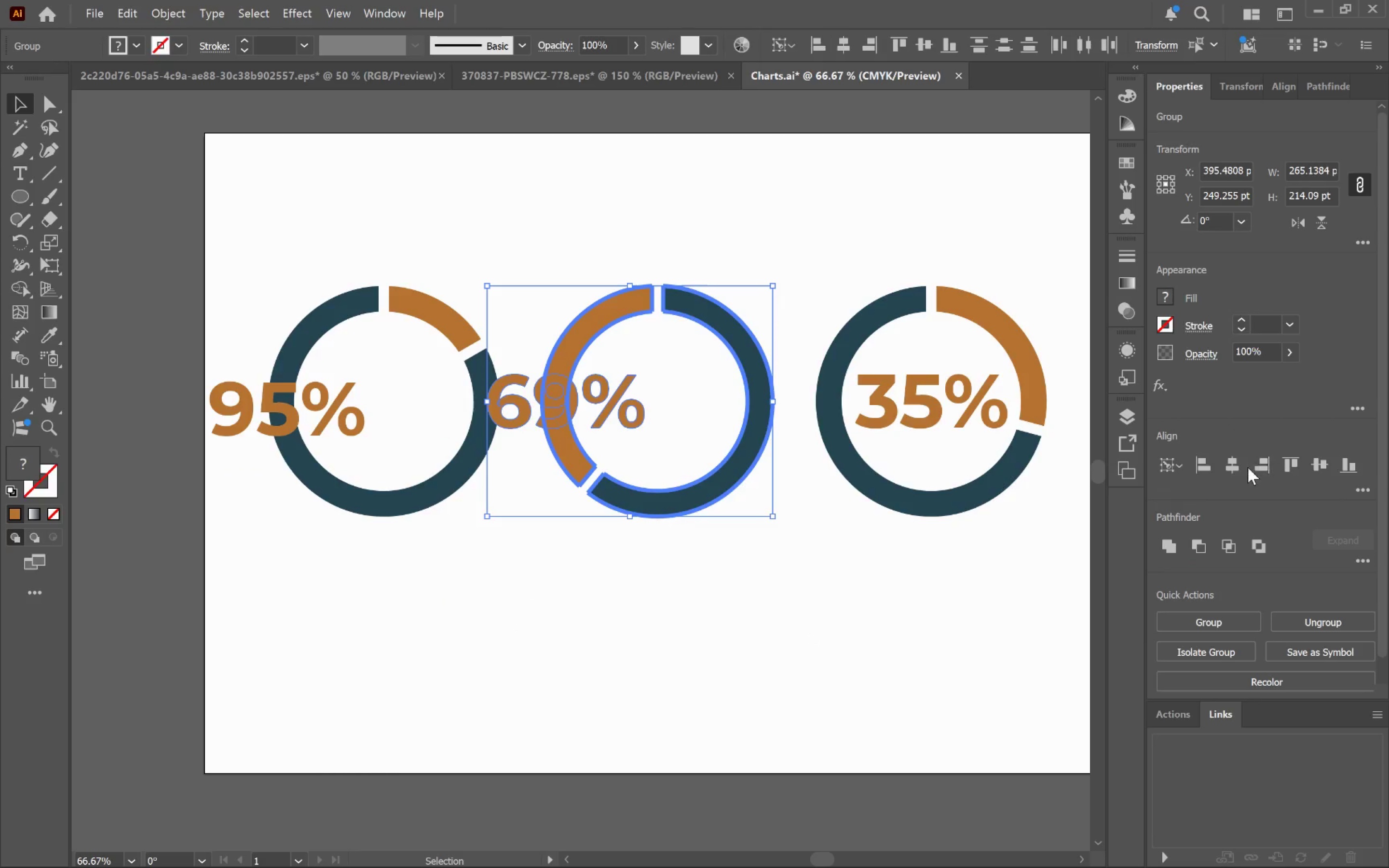 
left_click([1239, 467])
 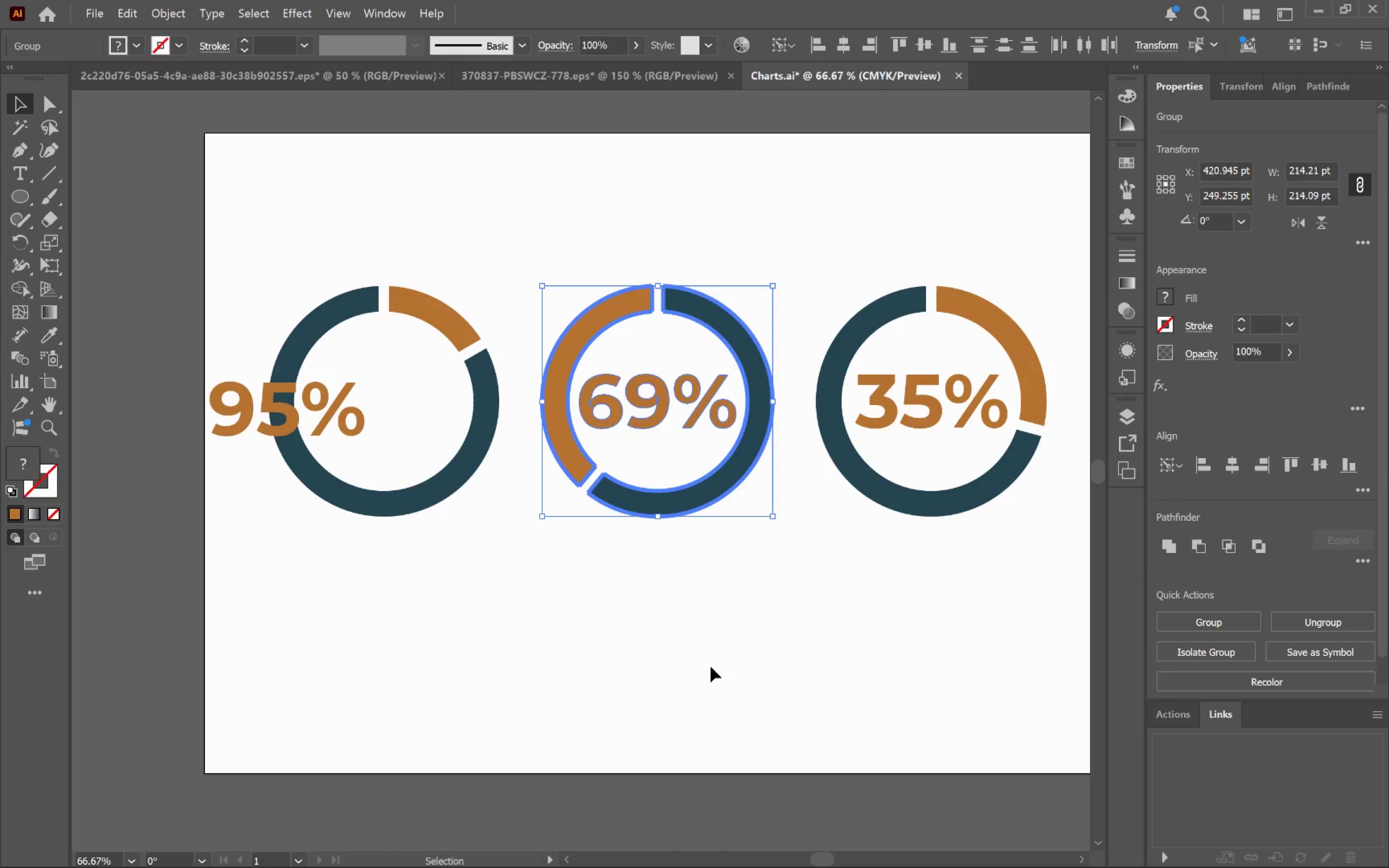 
left_click([710, 666])
 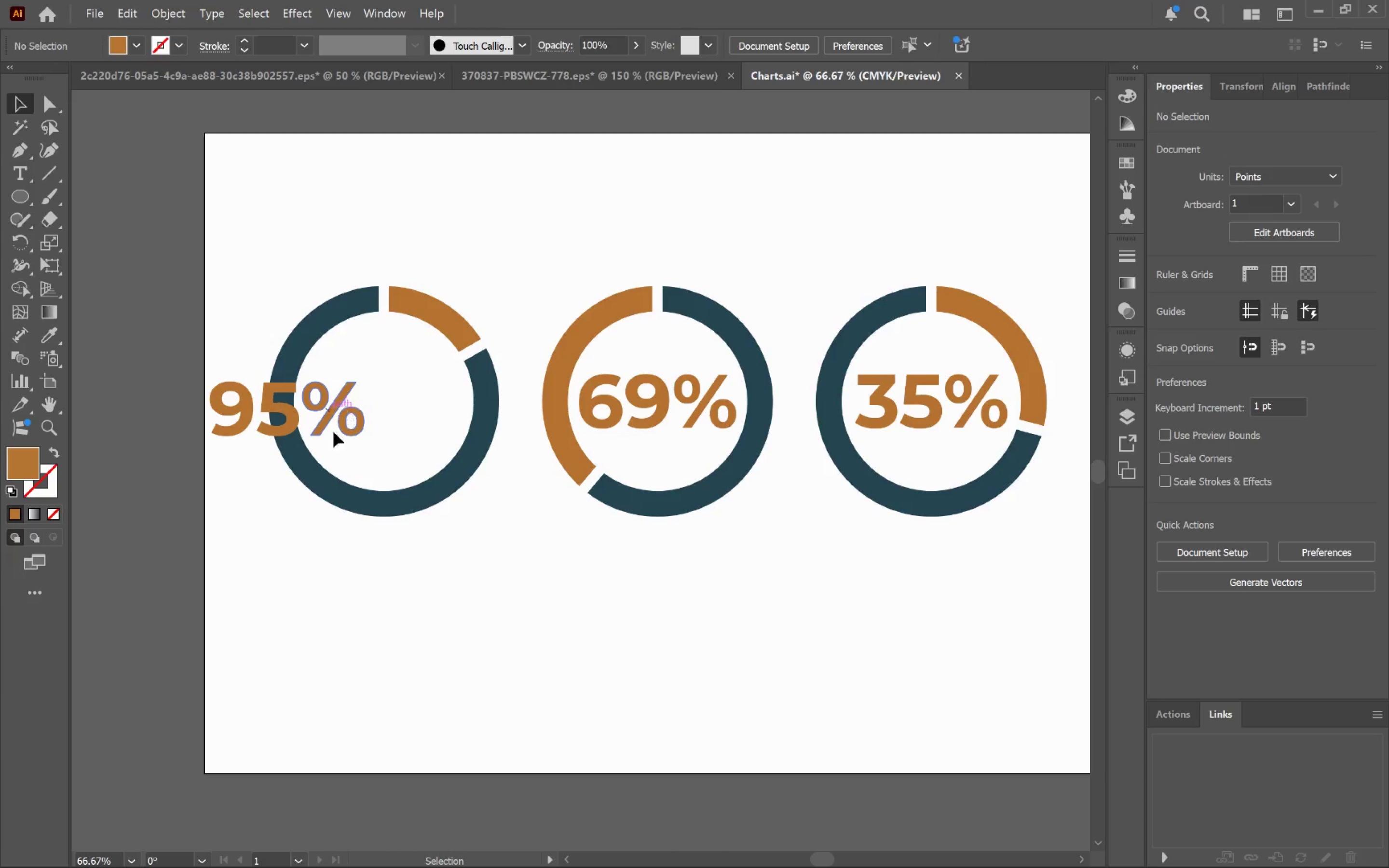 
left_click_drag(start_coordinate=[409, 574], to_coordinate=[276, 342])
 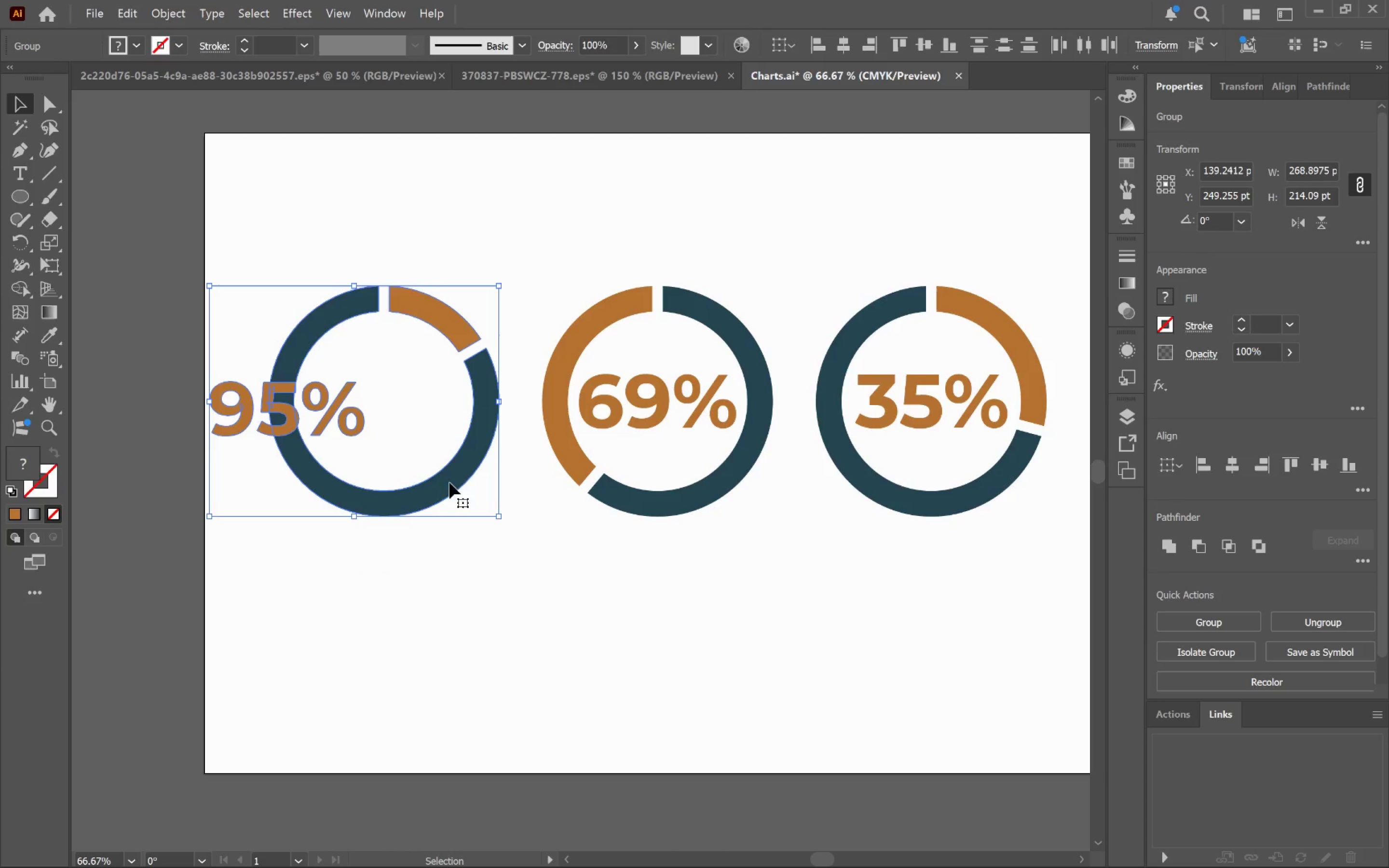 
left_click([455, 488])
 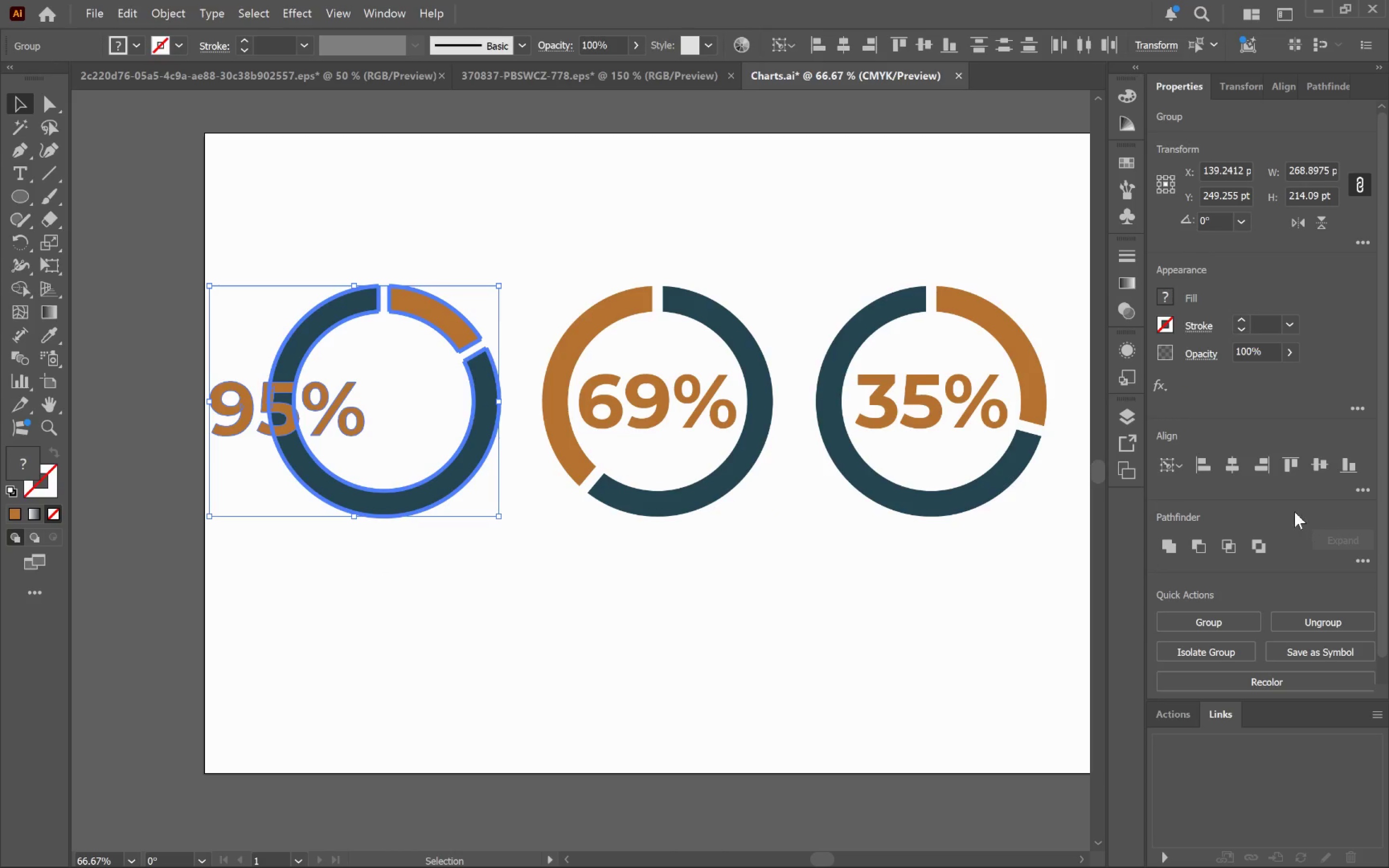 
left_click([1239, 465])
 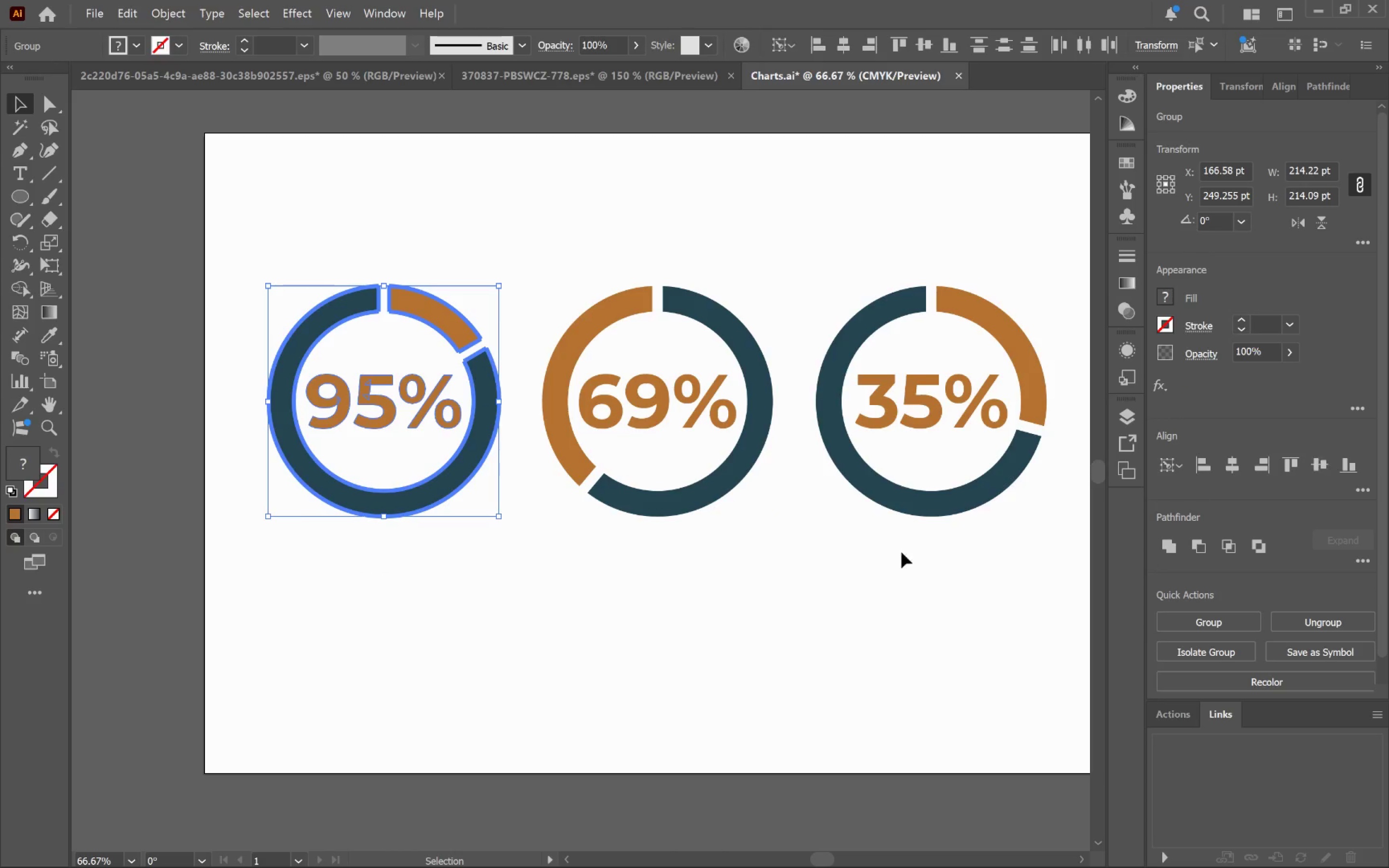 
left_click([637, 661])
 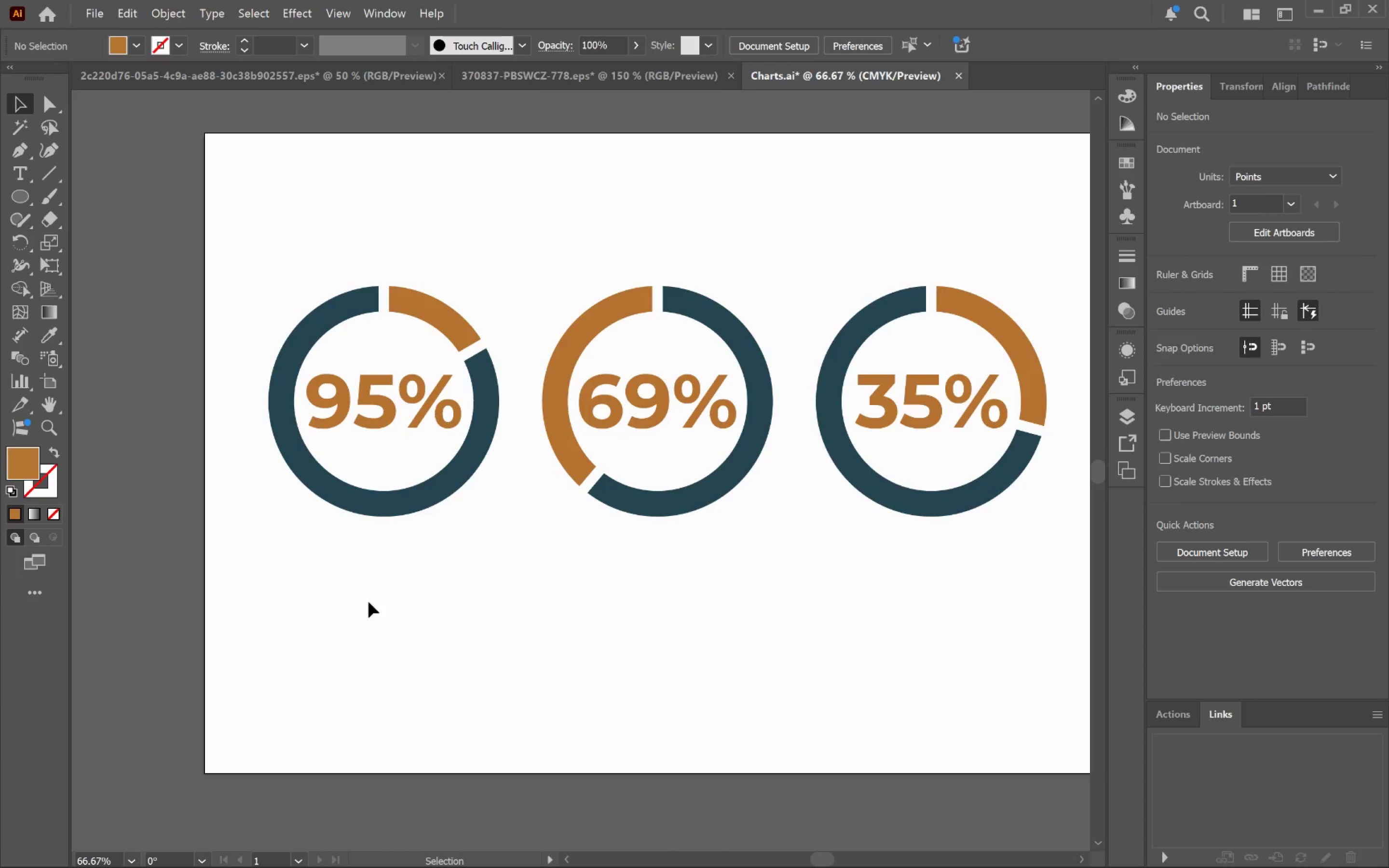 
left_click_drag(start_coordinate=[326, 596], to_coordinate=[412, 428])
 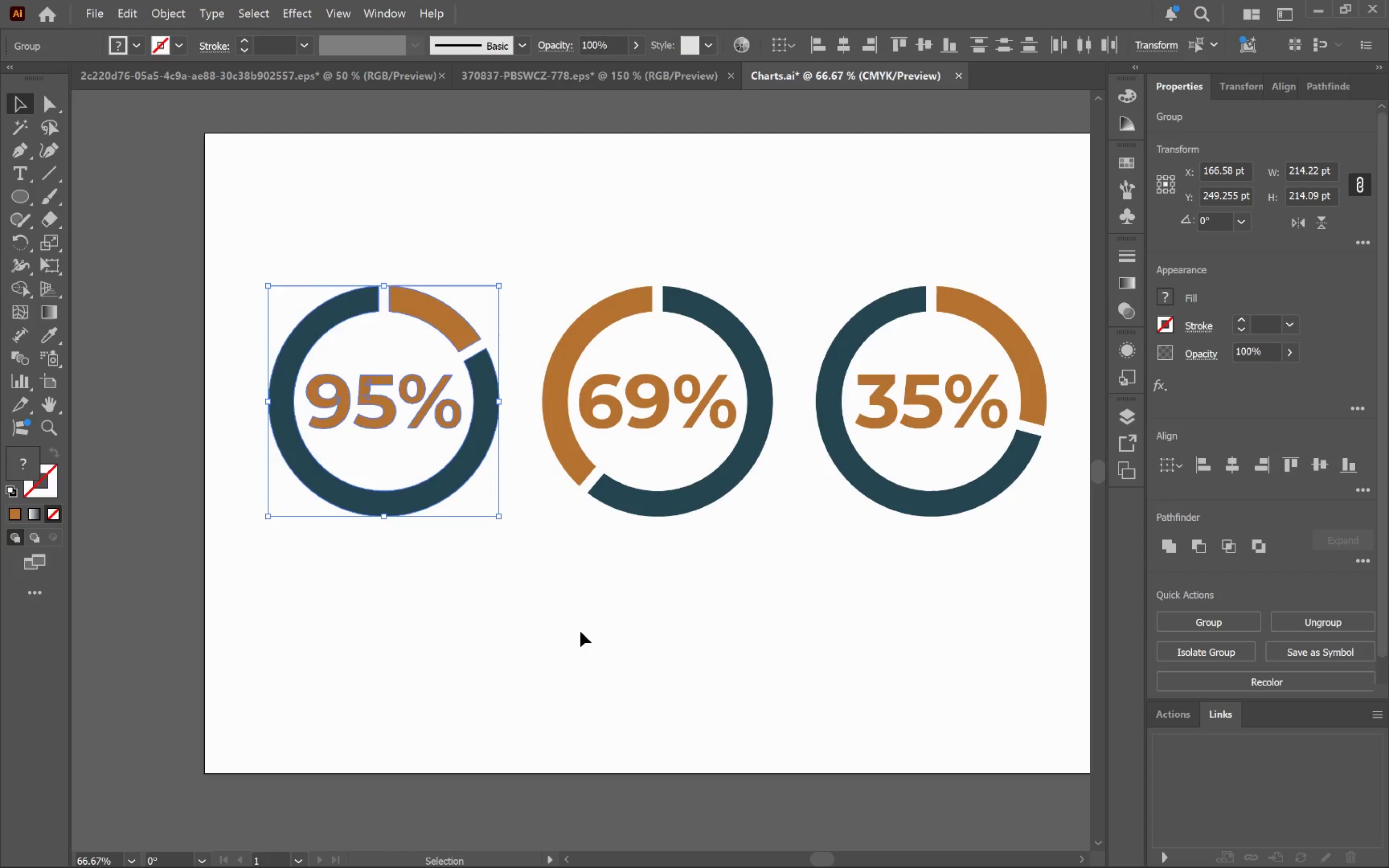 
key(Alt+AltLeft)
 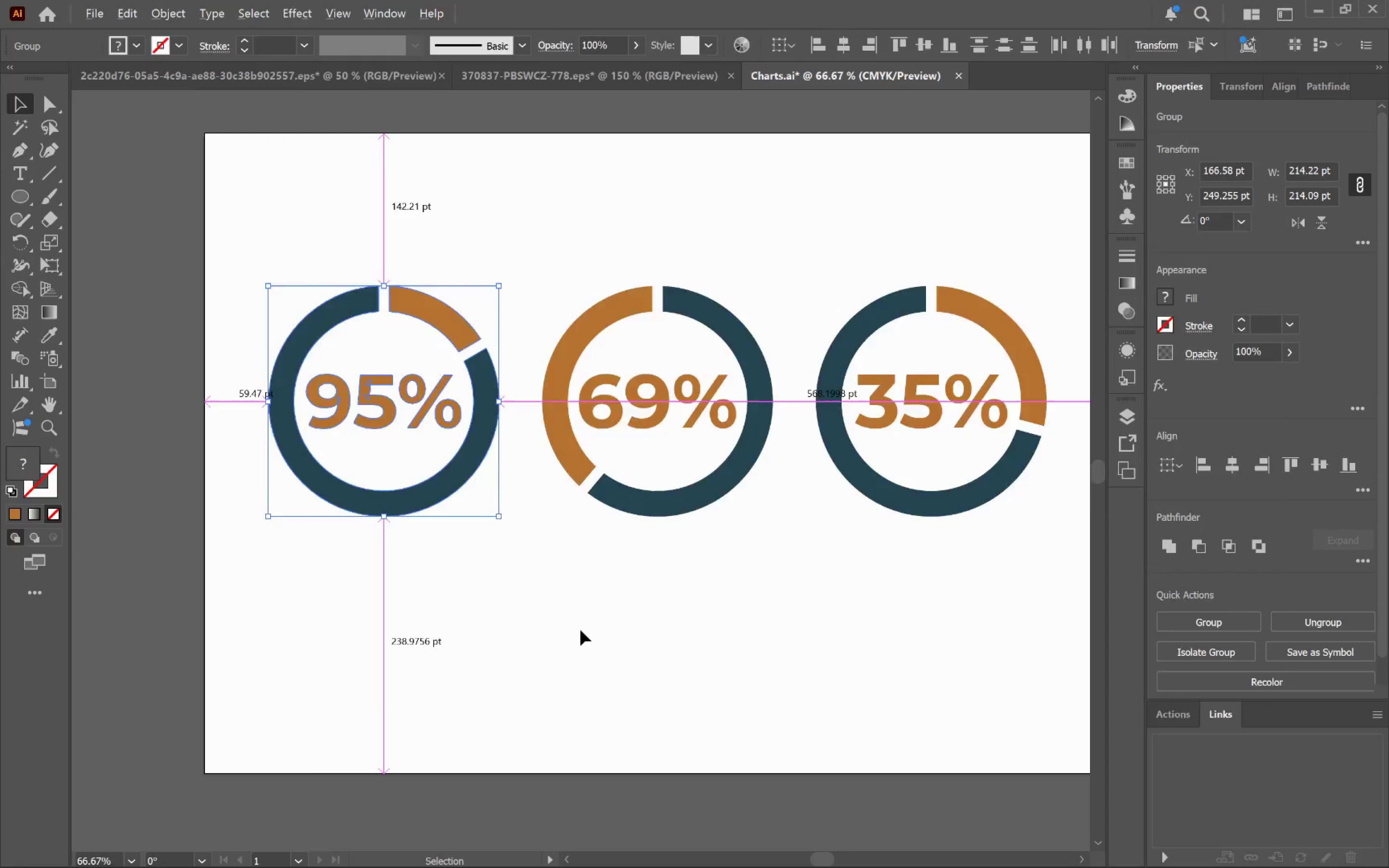 
key(Alt+Tab)
 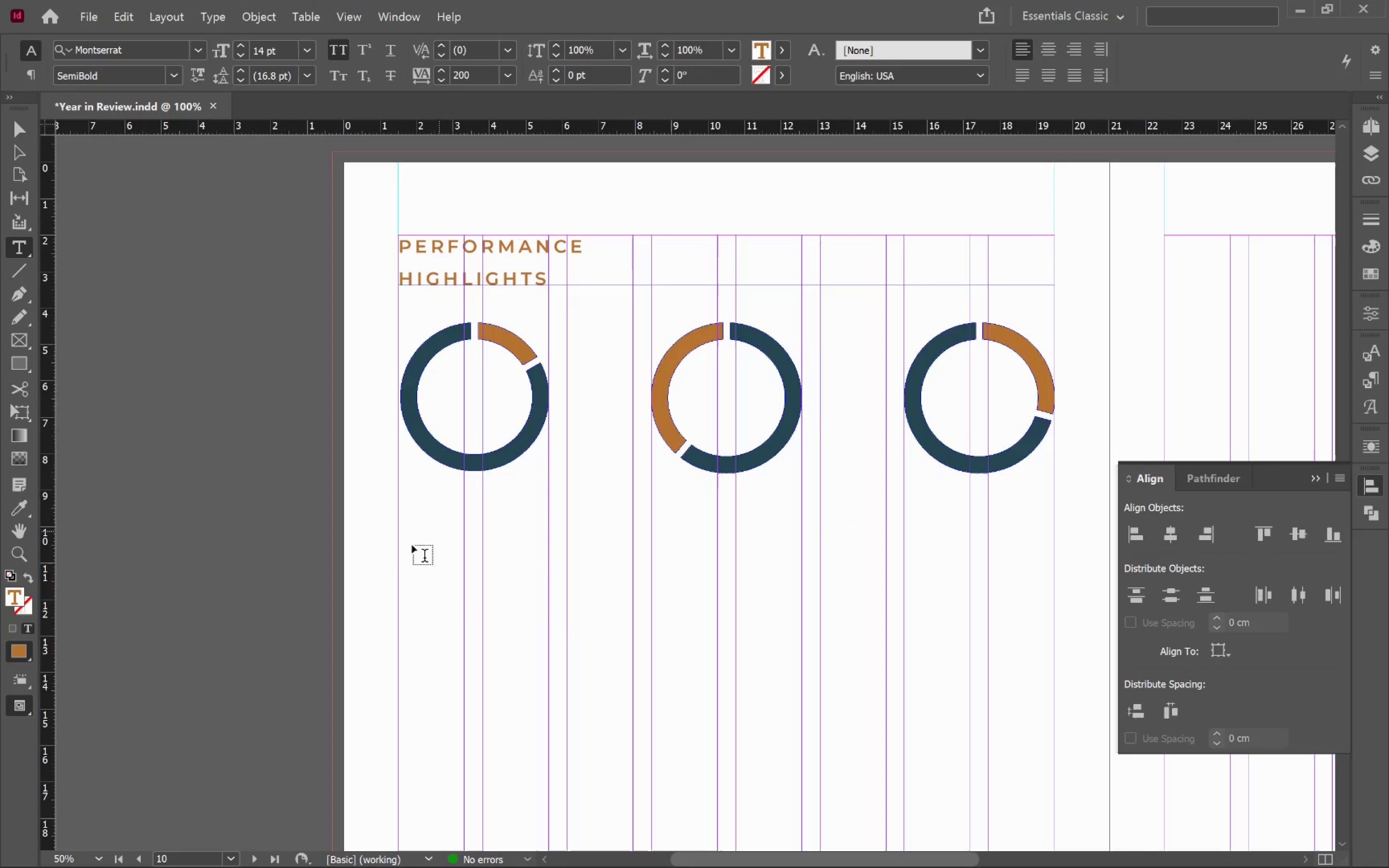 
left_click_drag(start_coordinate=[394, 550], to_coordinate=[1010, 389])
 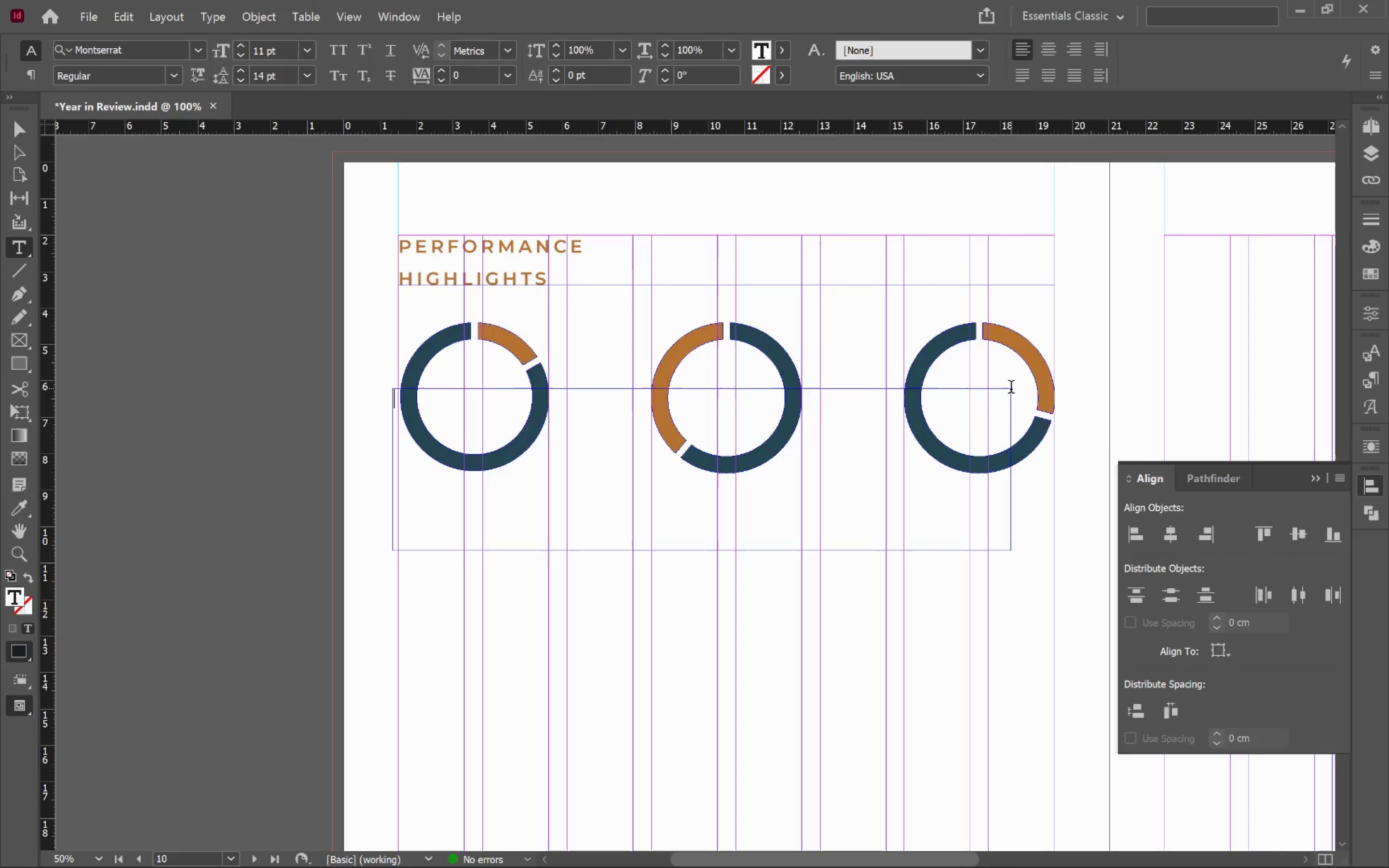 
hold_key(key=ControlLeft, duration=0.51)
left_click([965, 648])
 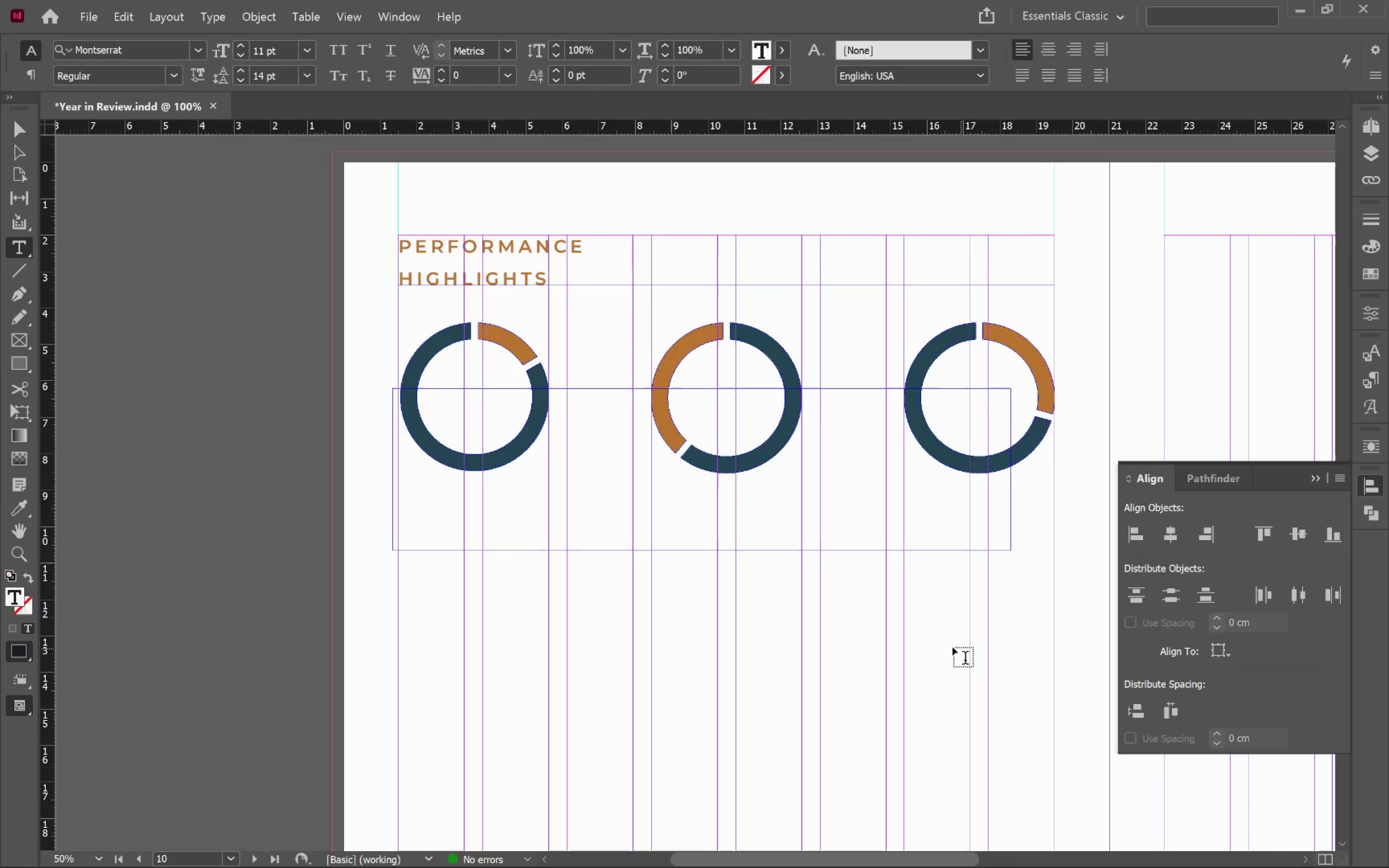 
key(V)
 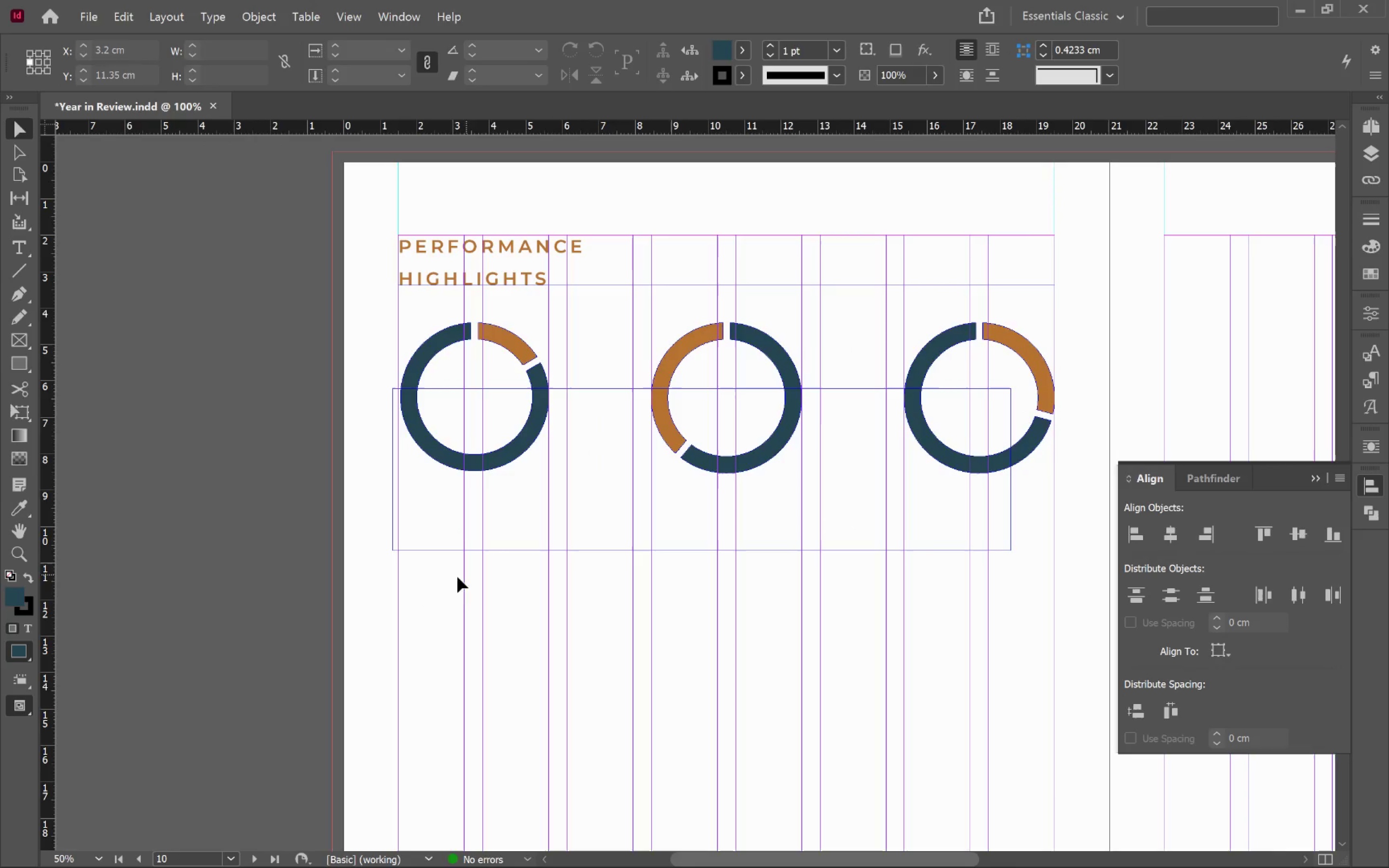 
left_click_drag(start_coordinate=[453, 597], to_coordinate=[1066, 346])
 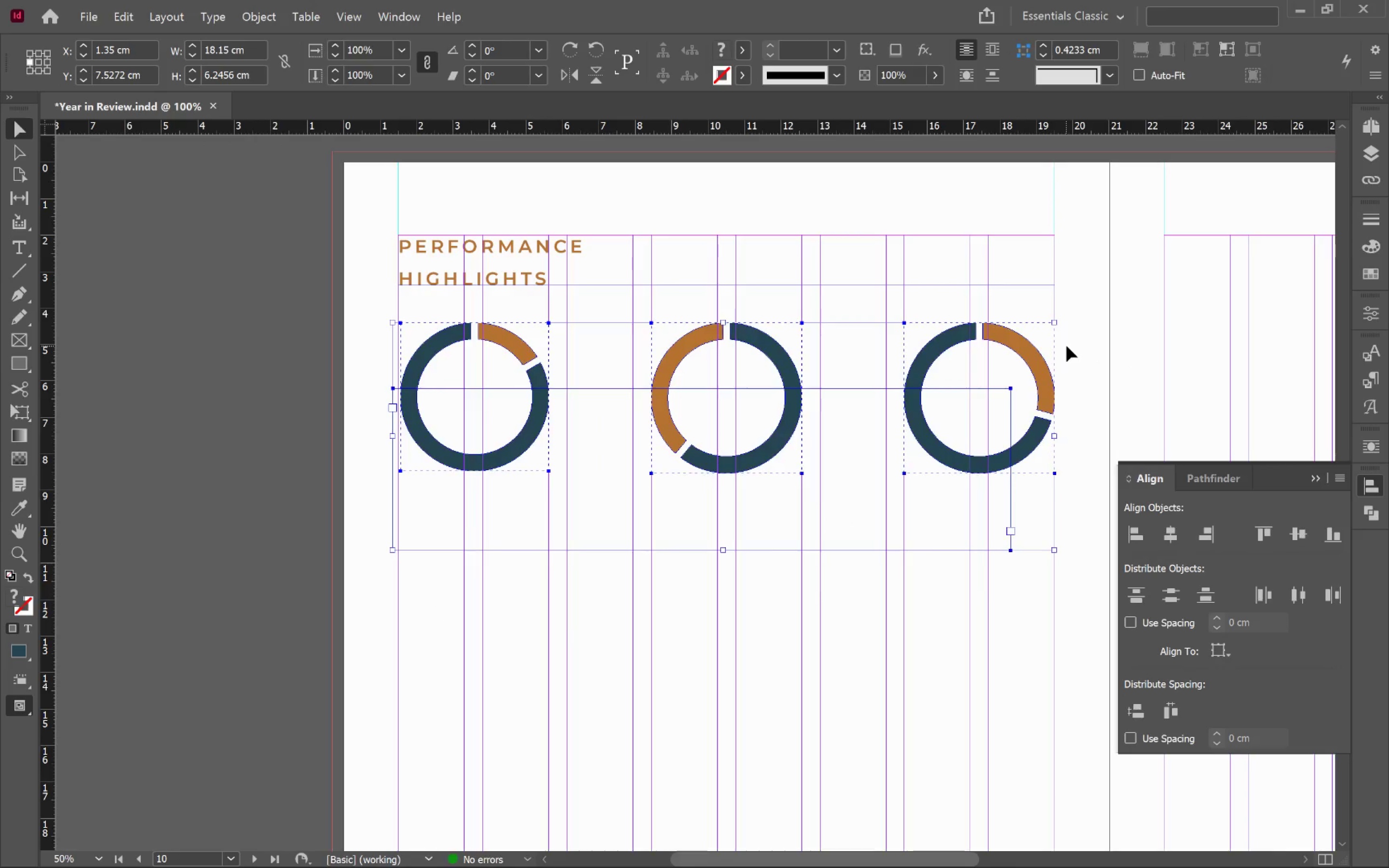 
key(Backspace)
 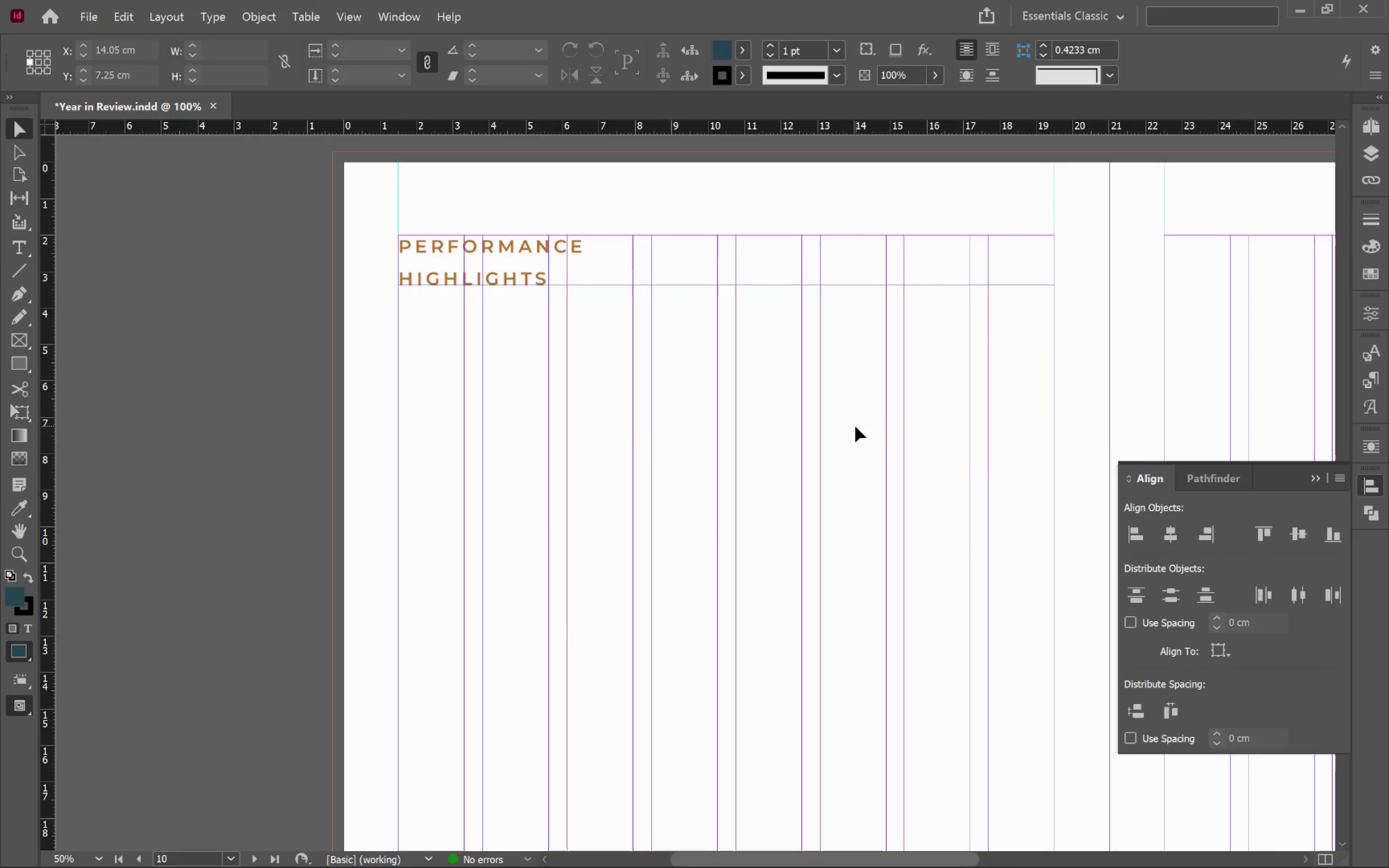 
key(Alt+AltLeft)
 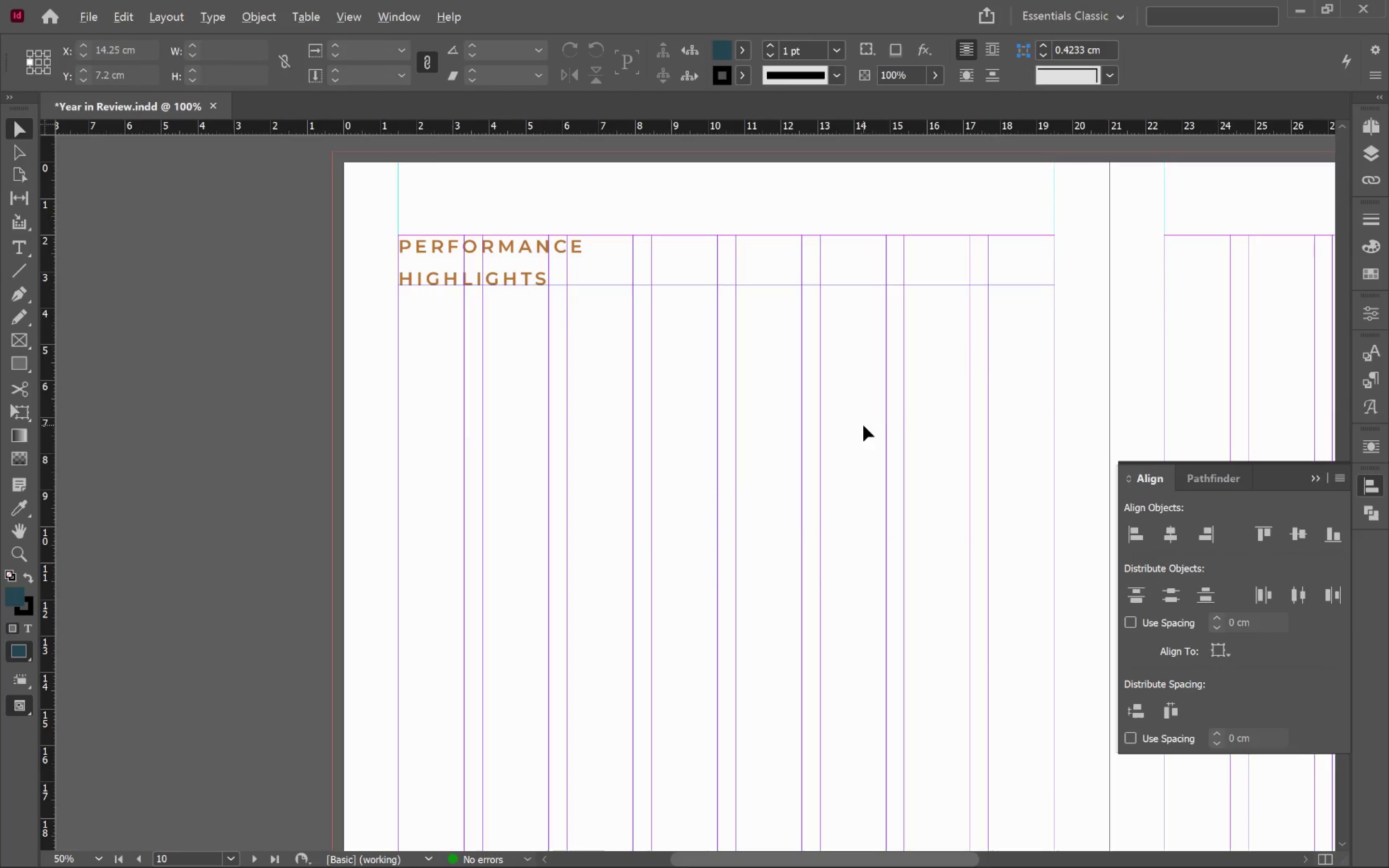 
key(Alt+Tab)
 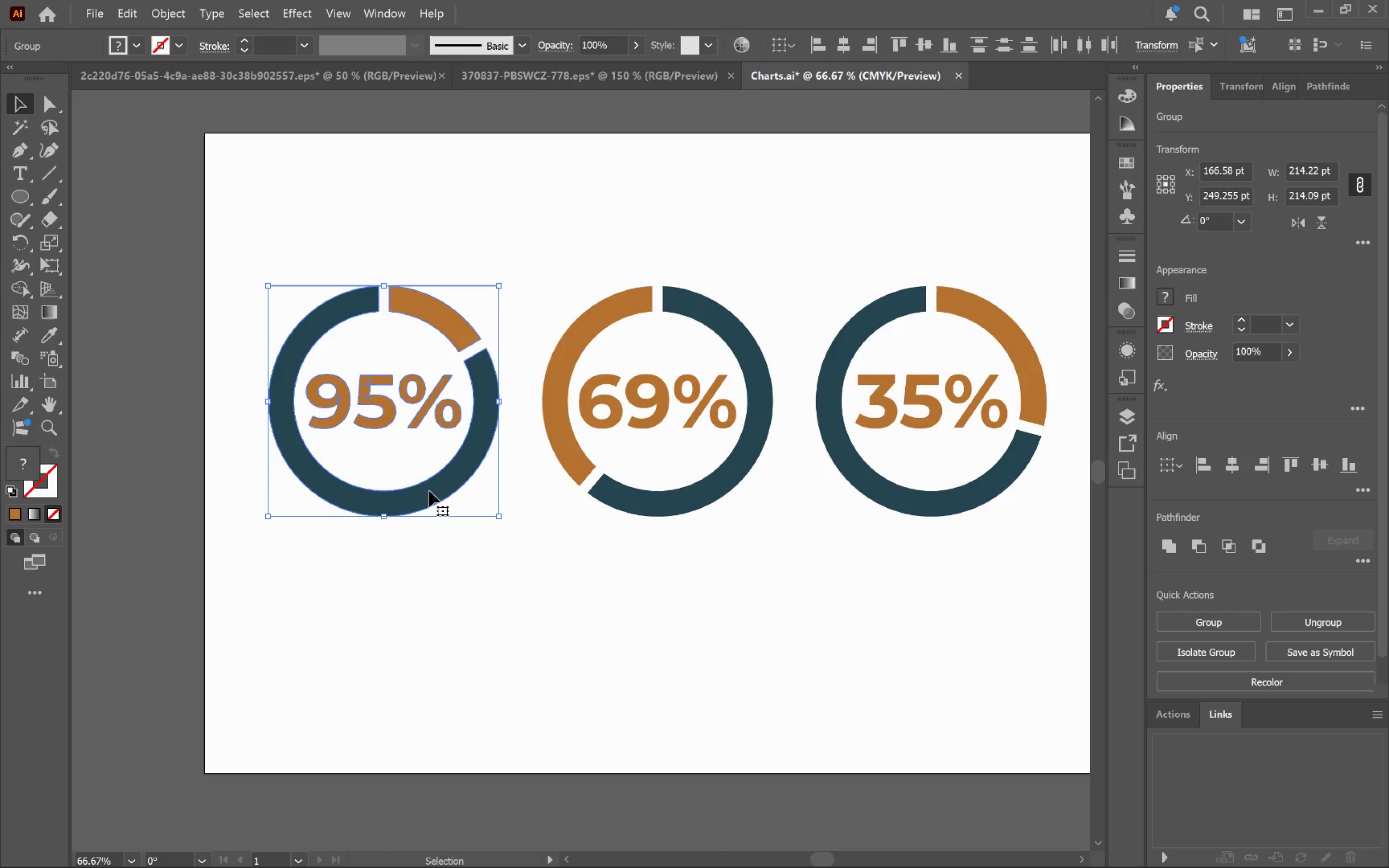 
left_click_drag(start_coordinate=[306, 584], to_coordinate=[996, 330])
 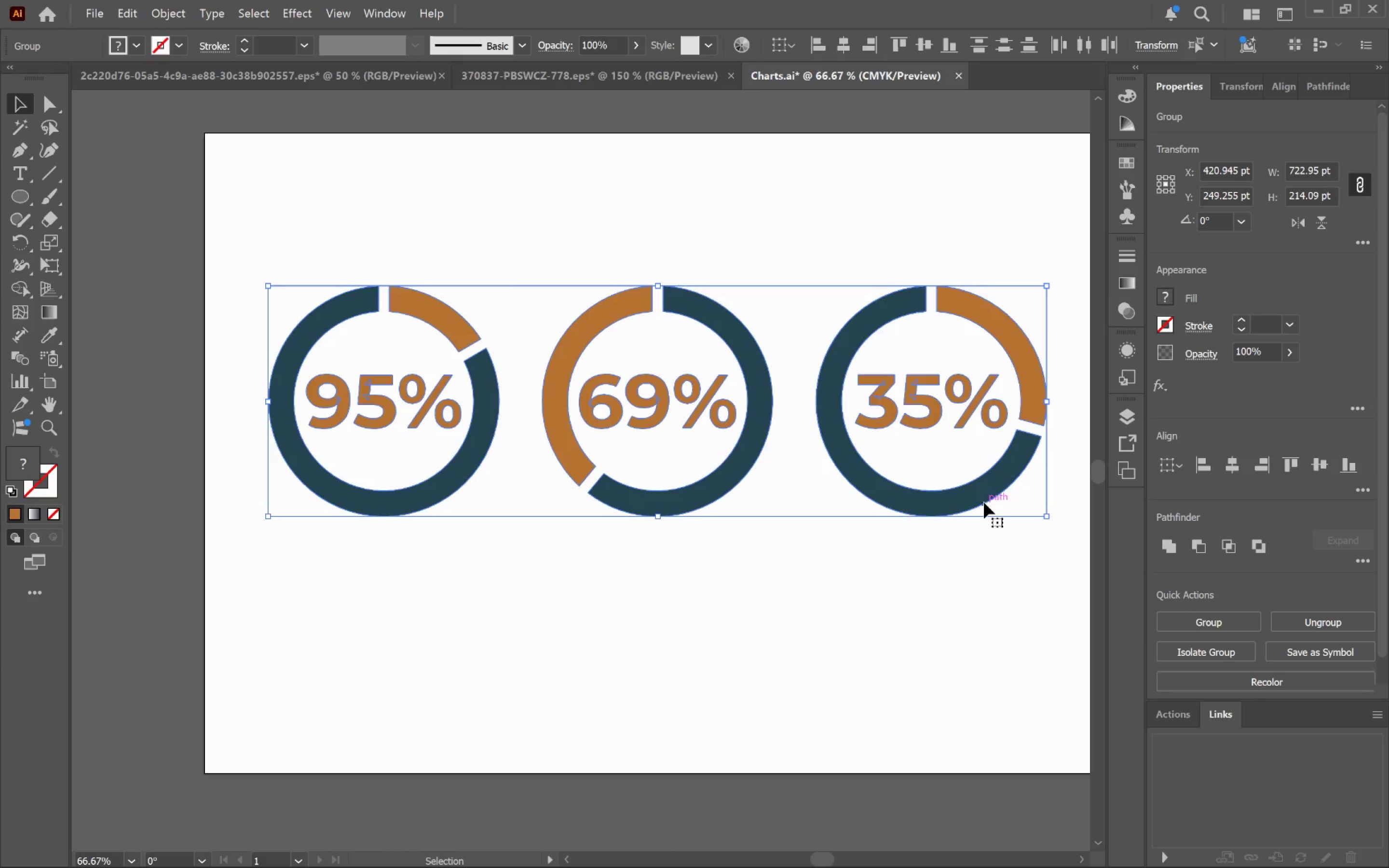 
left_click_drag(start_coordinate=[986, 499], to_coordinate=[754, 471])
 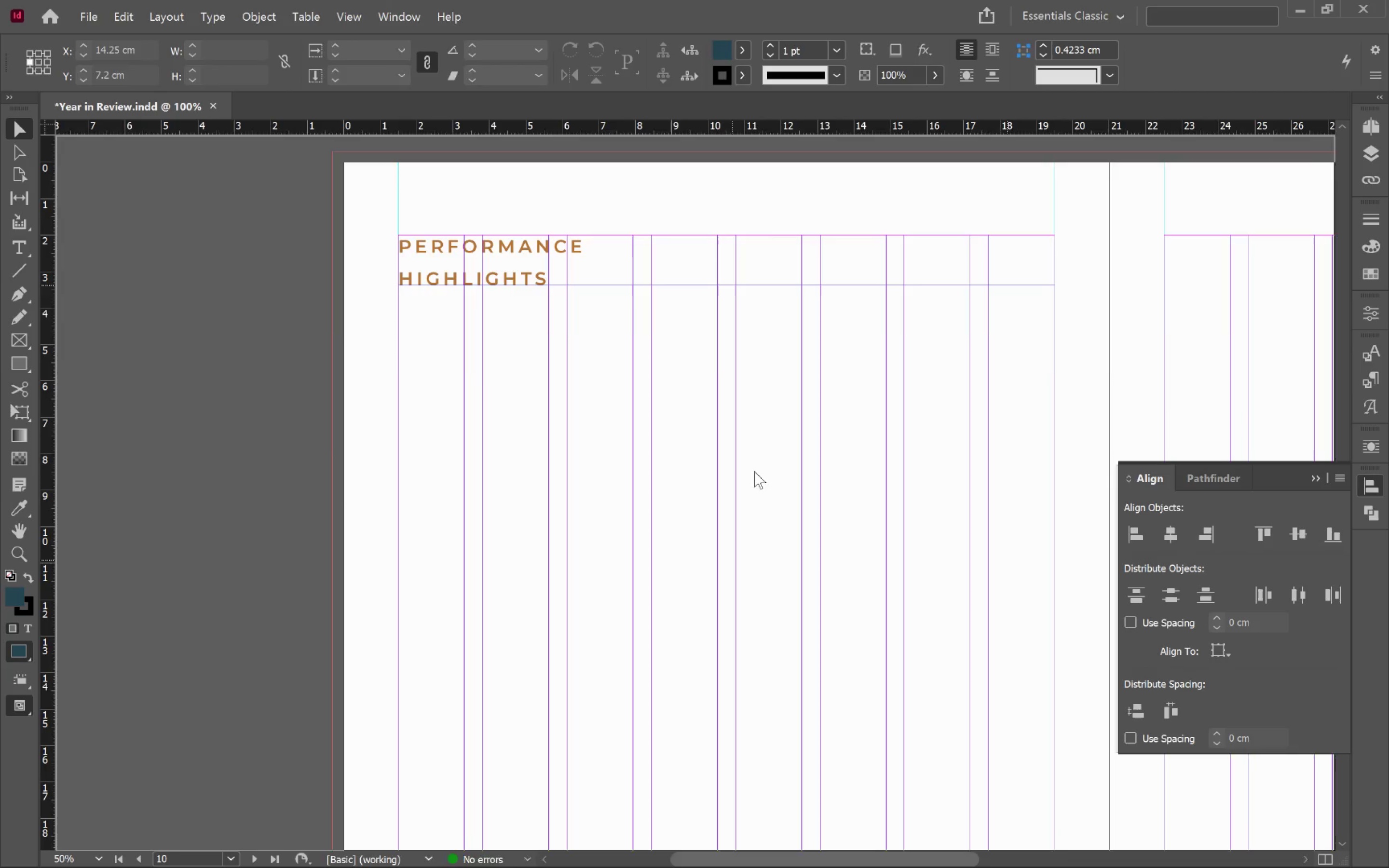 
key(Alt+AltLeft)
 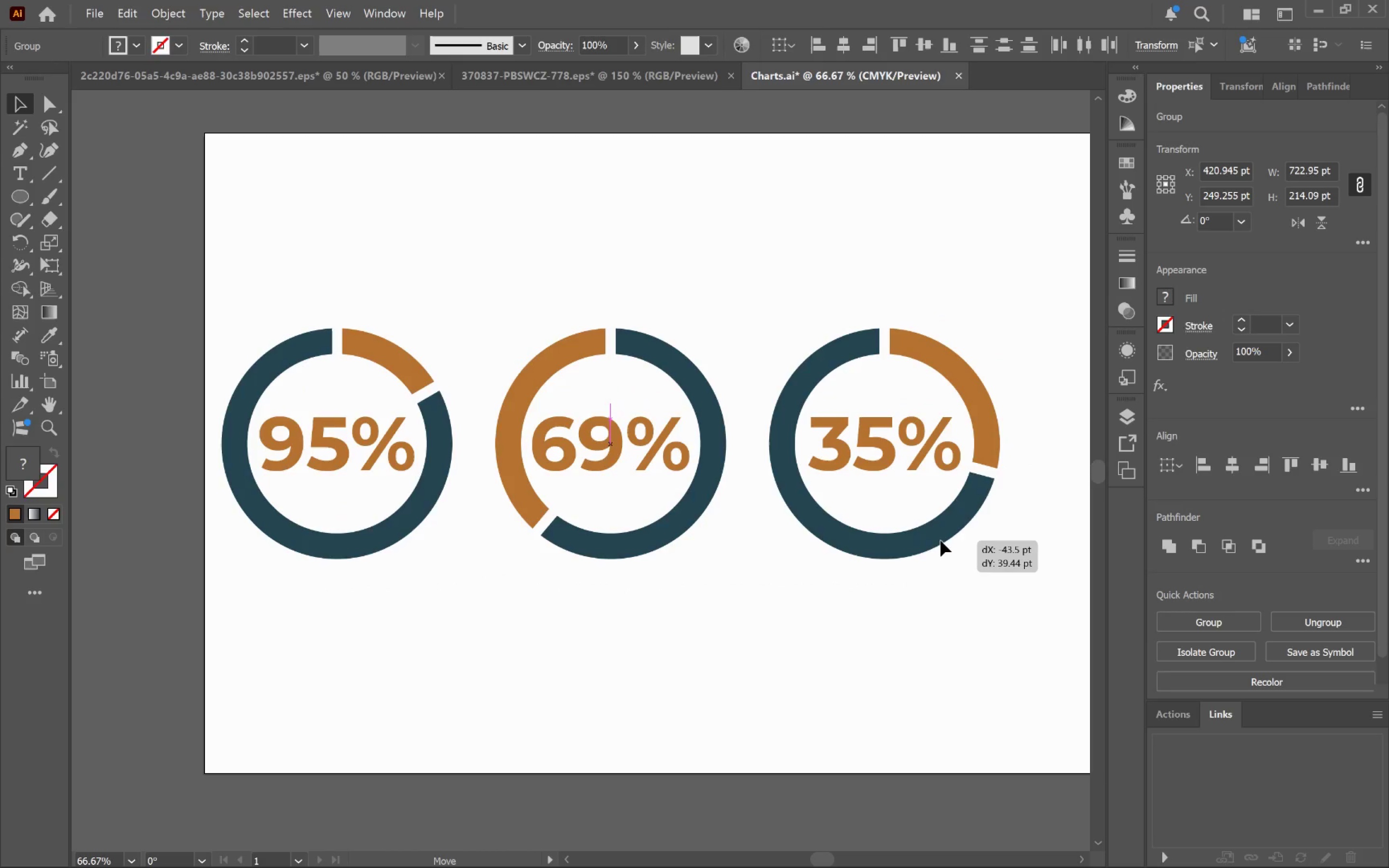 
key(Alt+AltLeft)
 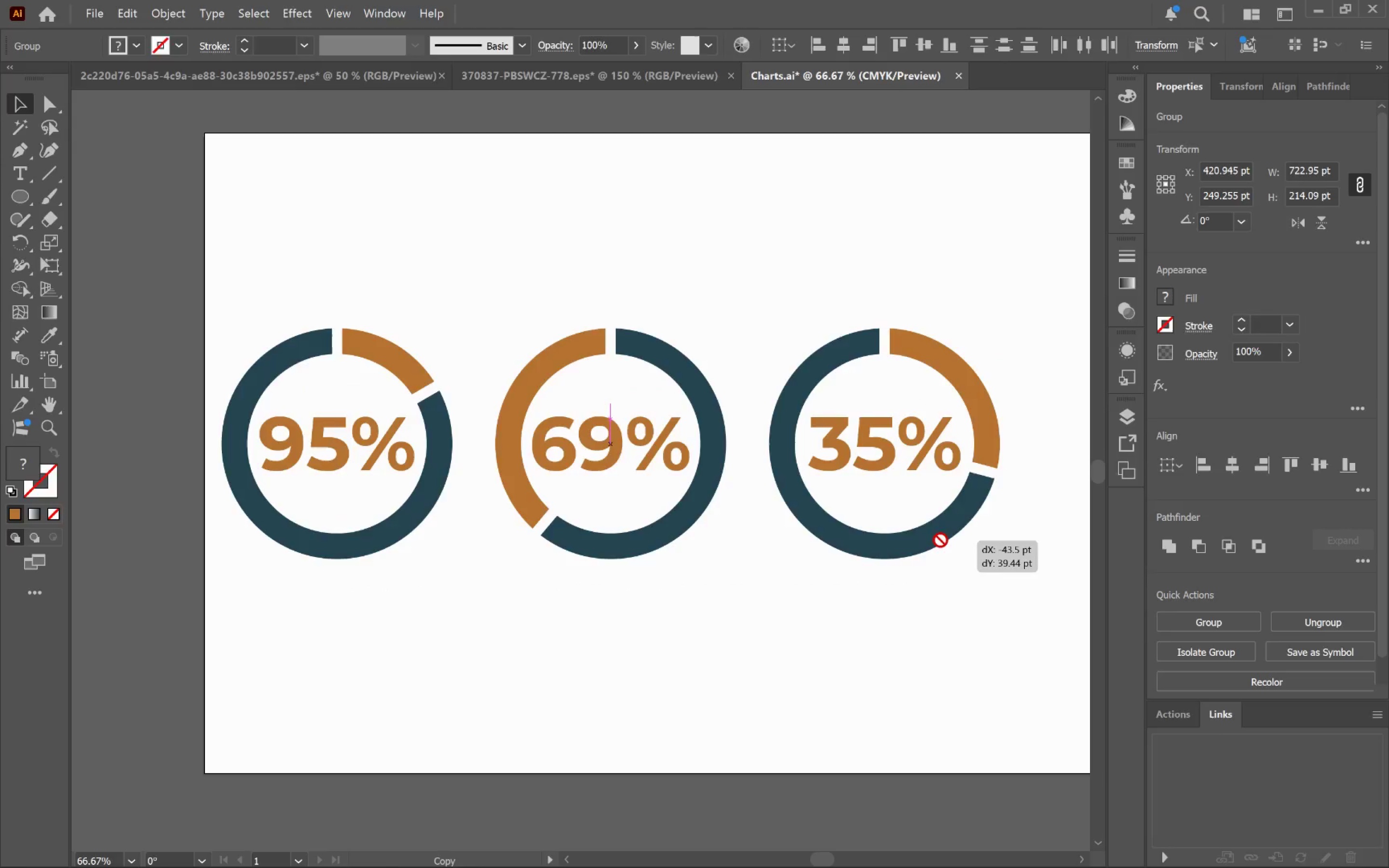 
key(Alt+Tab)
 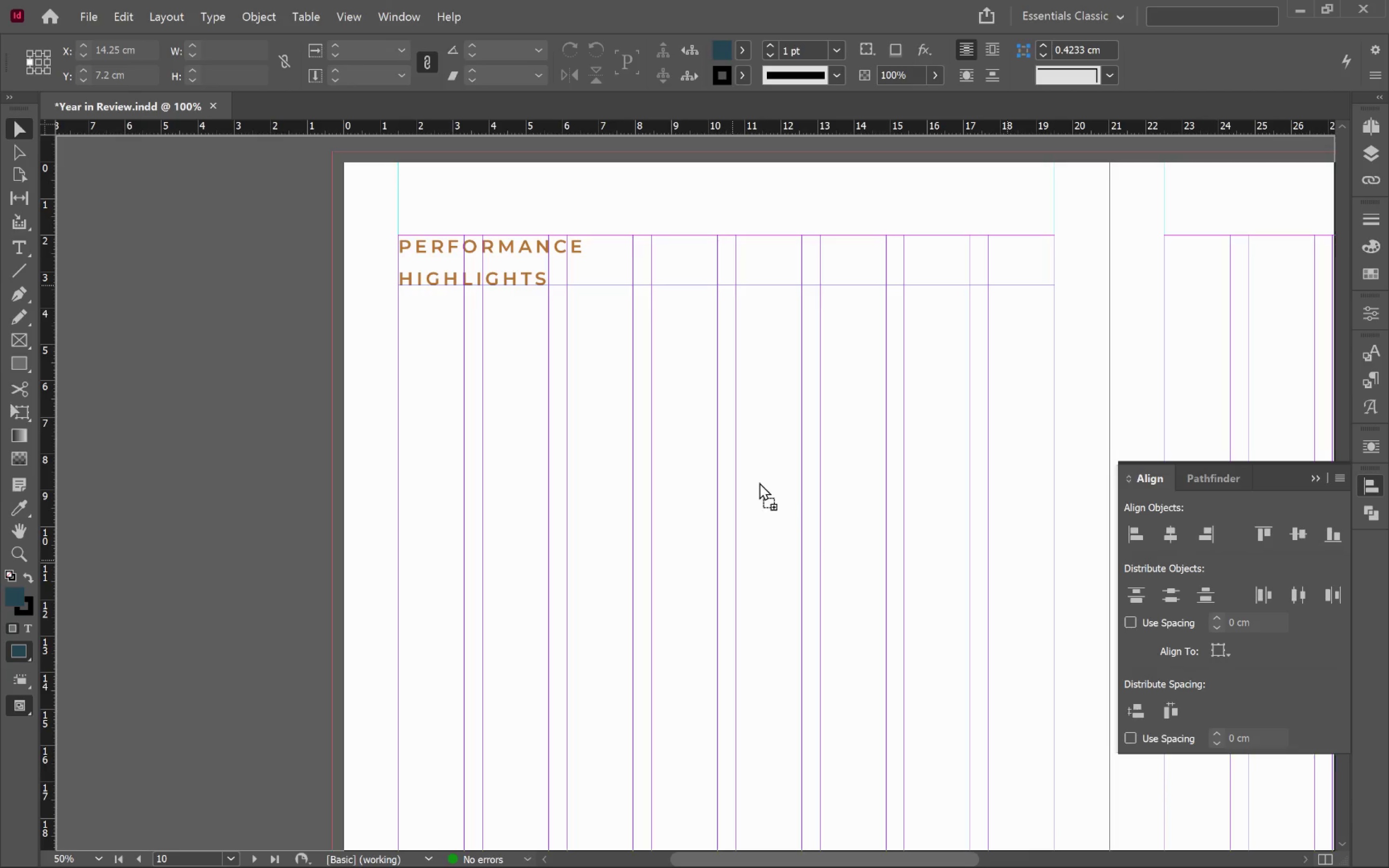 
hold_key(key=ShiftLeft, duration=1.35)
 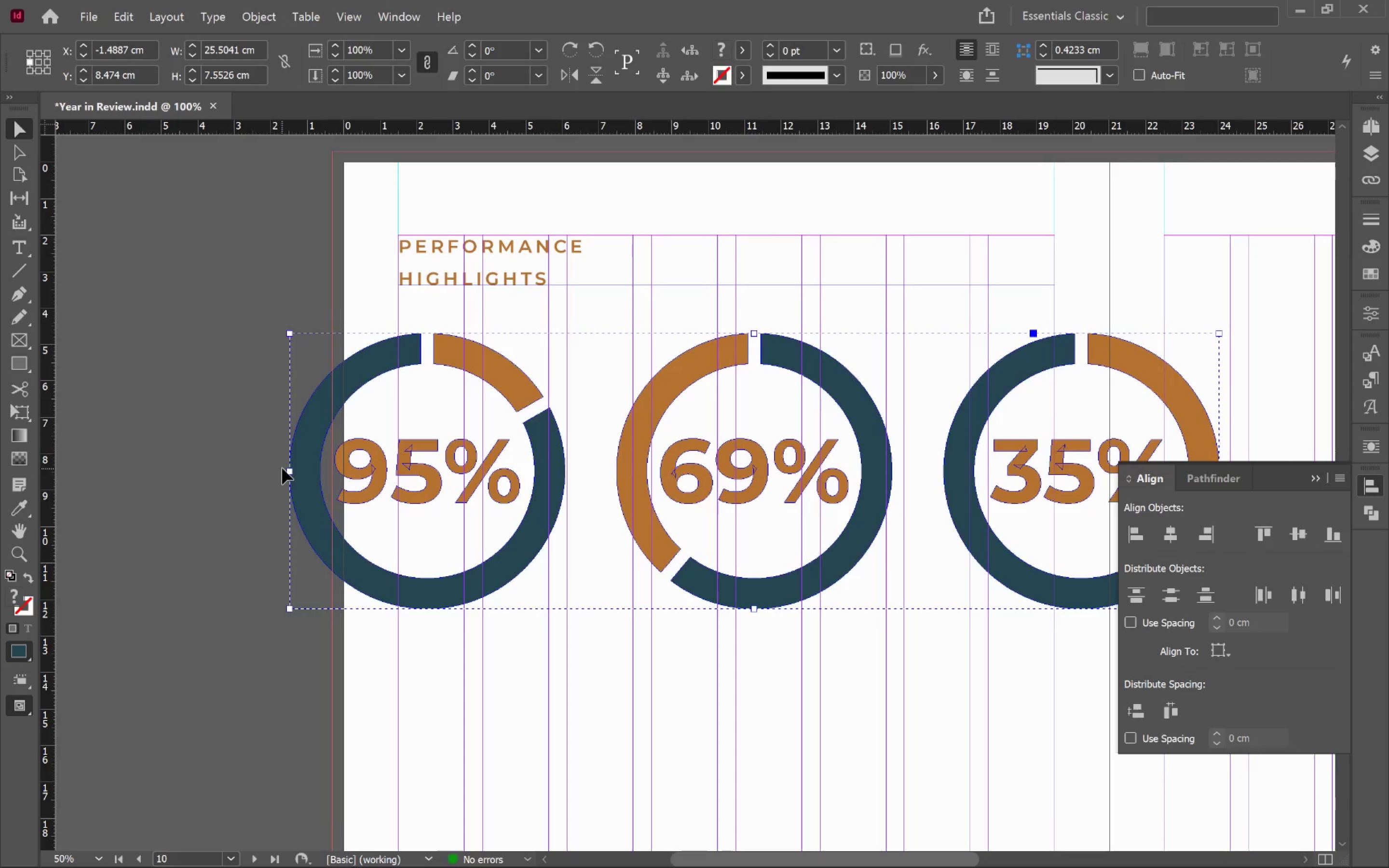 
left_click_drag(start_coordinate=[286, 469], to_coordinate=[398, 461])
 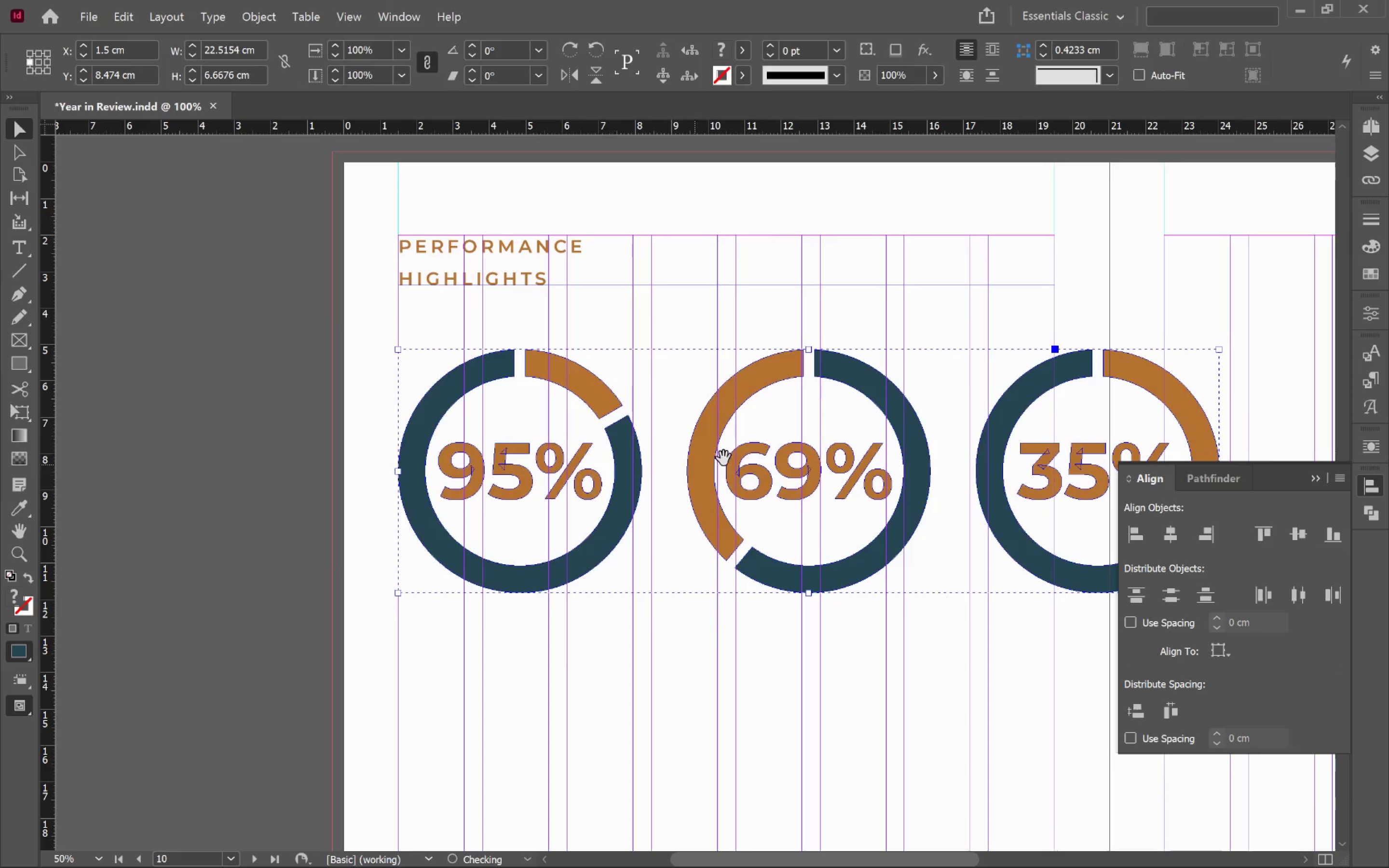 
hold_key(key=ShiftLeft, duration=1.29)
 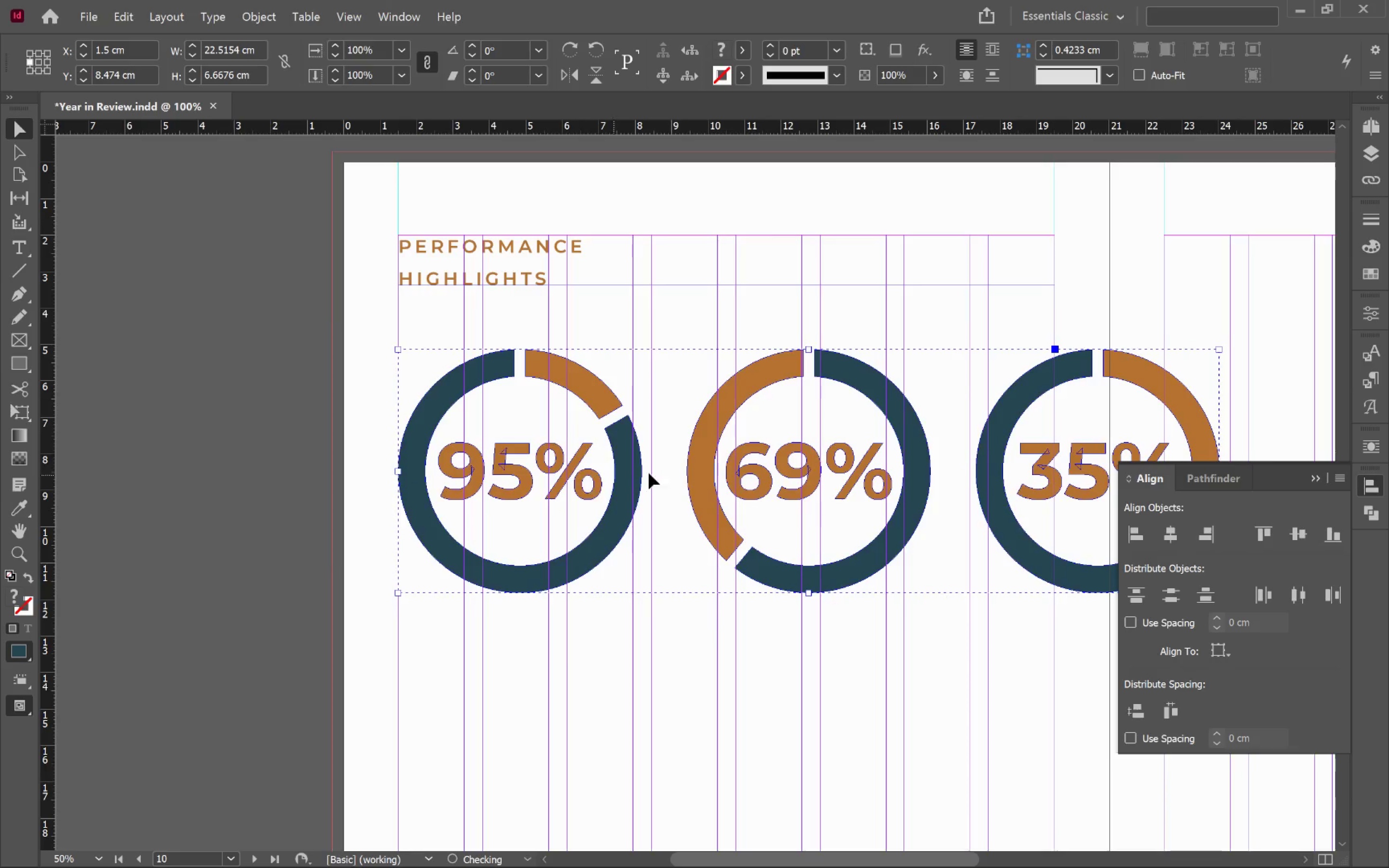 
hold_key(key=Space, duration=0.67)
 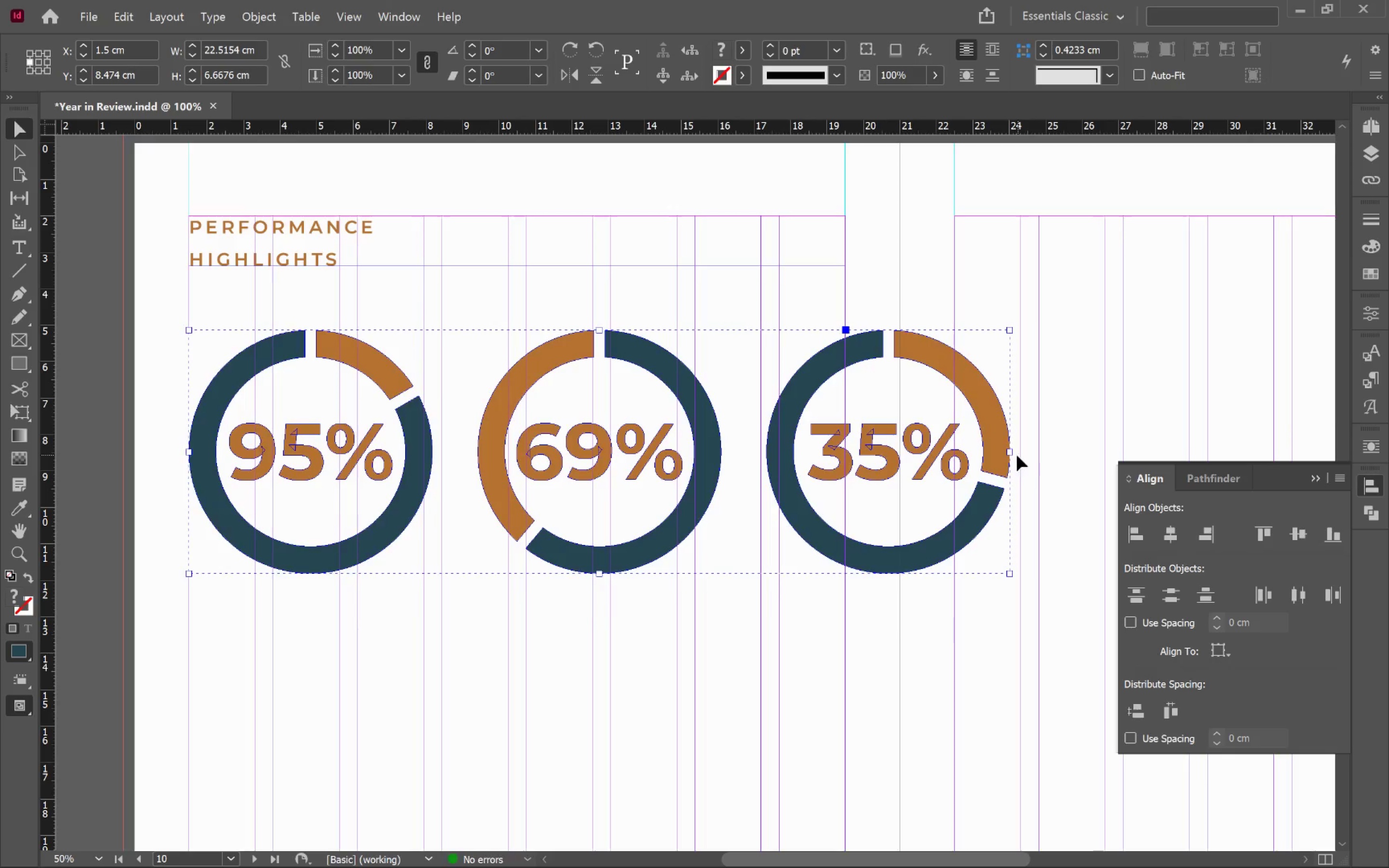 
left_click_drag(start_coordinate=[686, 450], to_coordinate=[477, 432])
 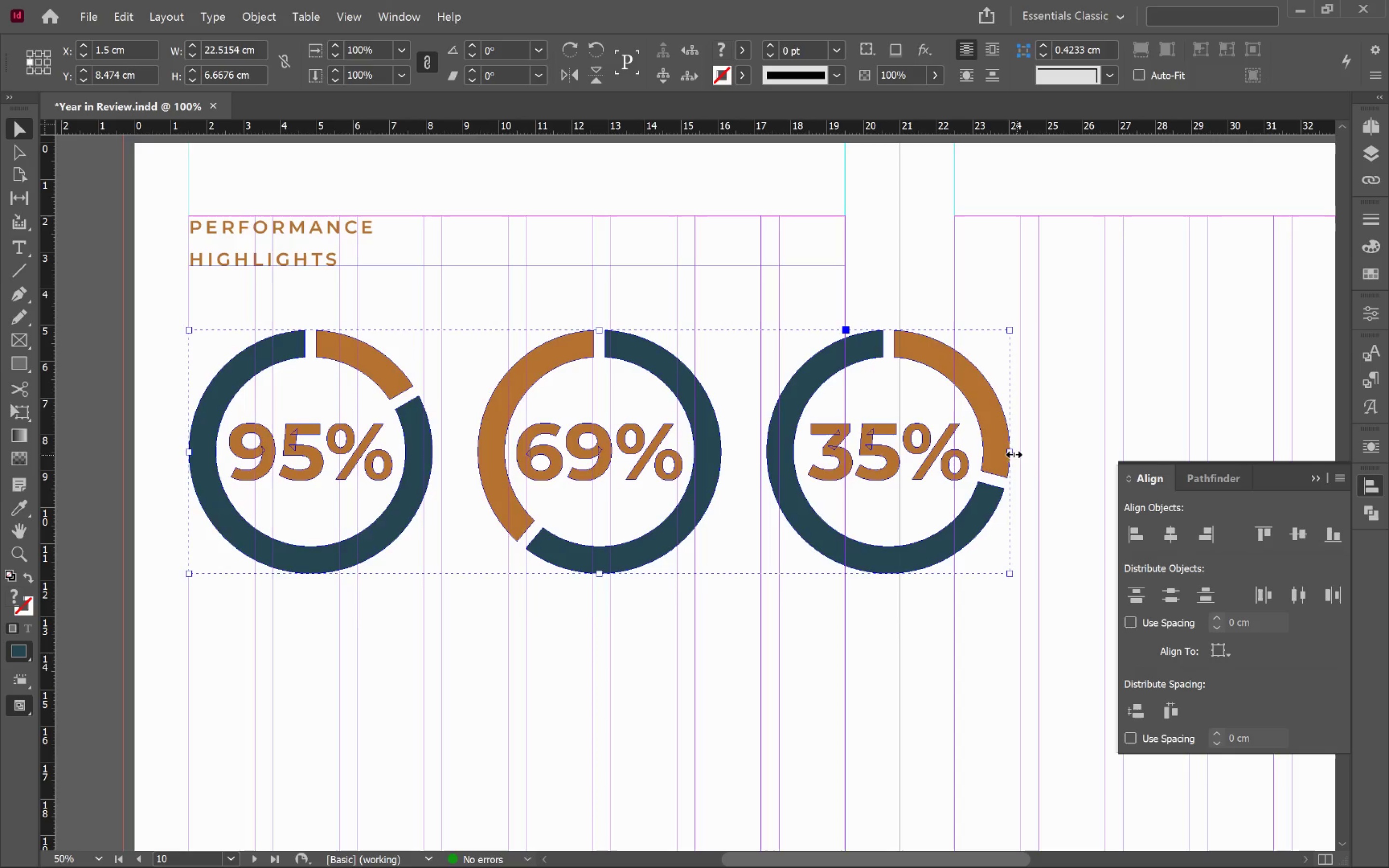 
left_click_drag(start_coordinate=[1013, 451], to_coordinate=[845, 432])
 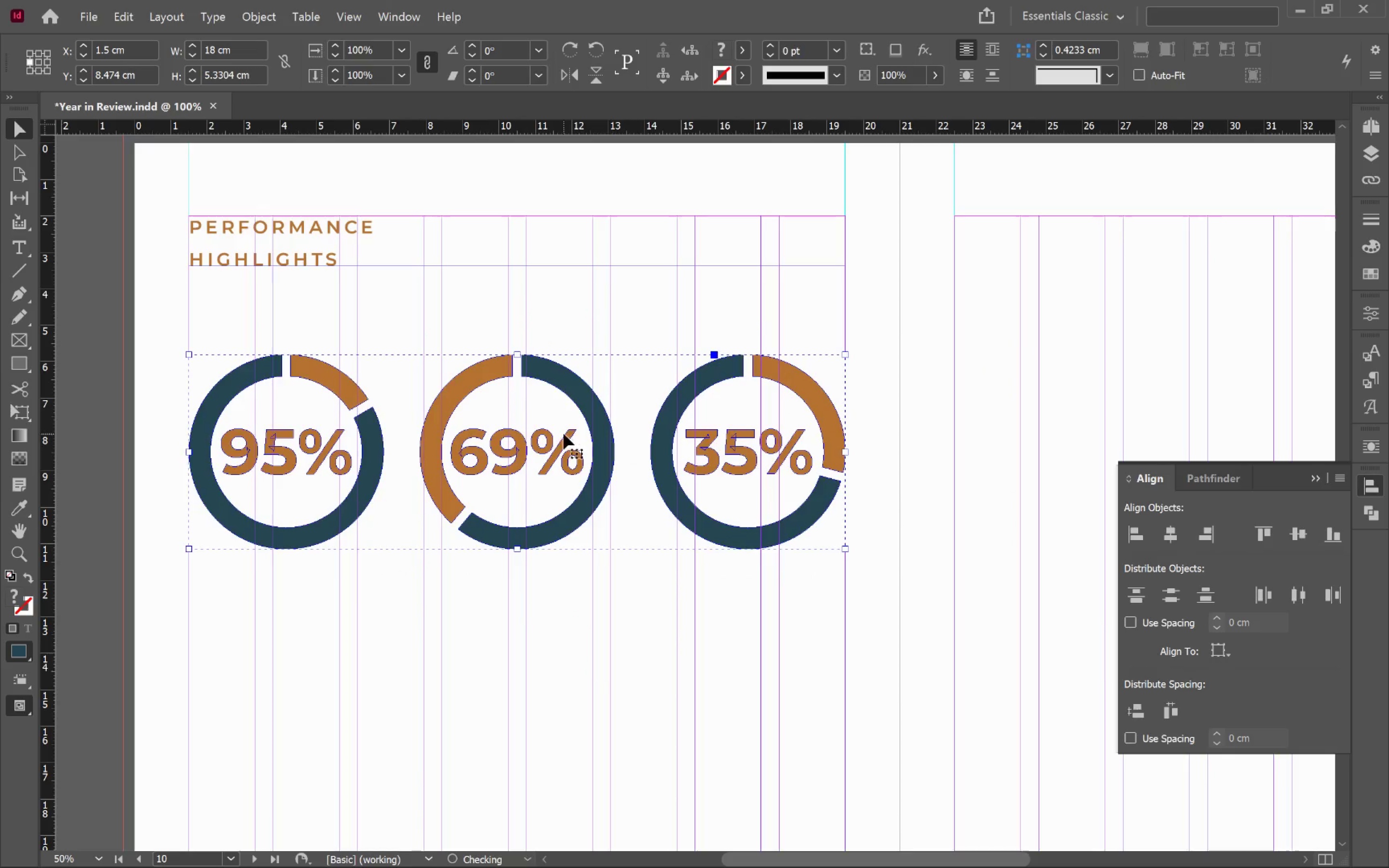 
hold_key(key=ShiftLeft, duration=1.63)
 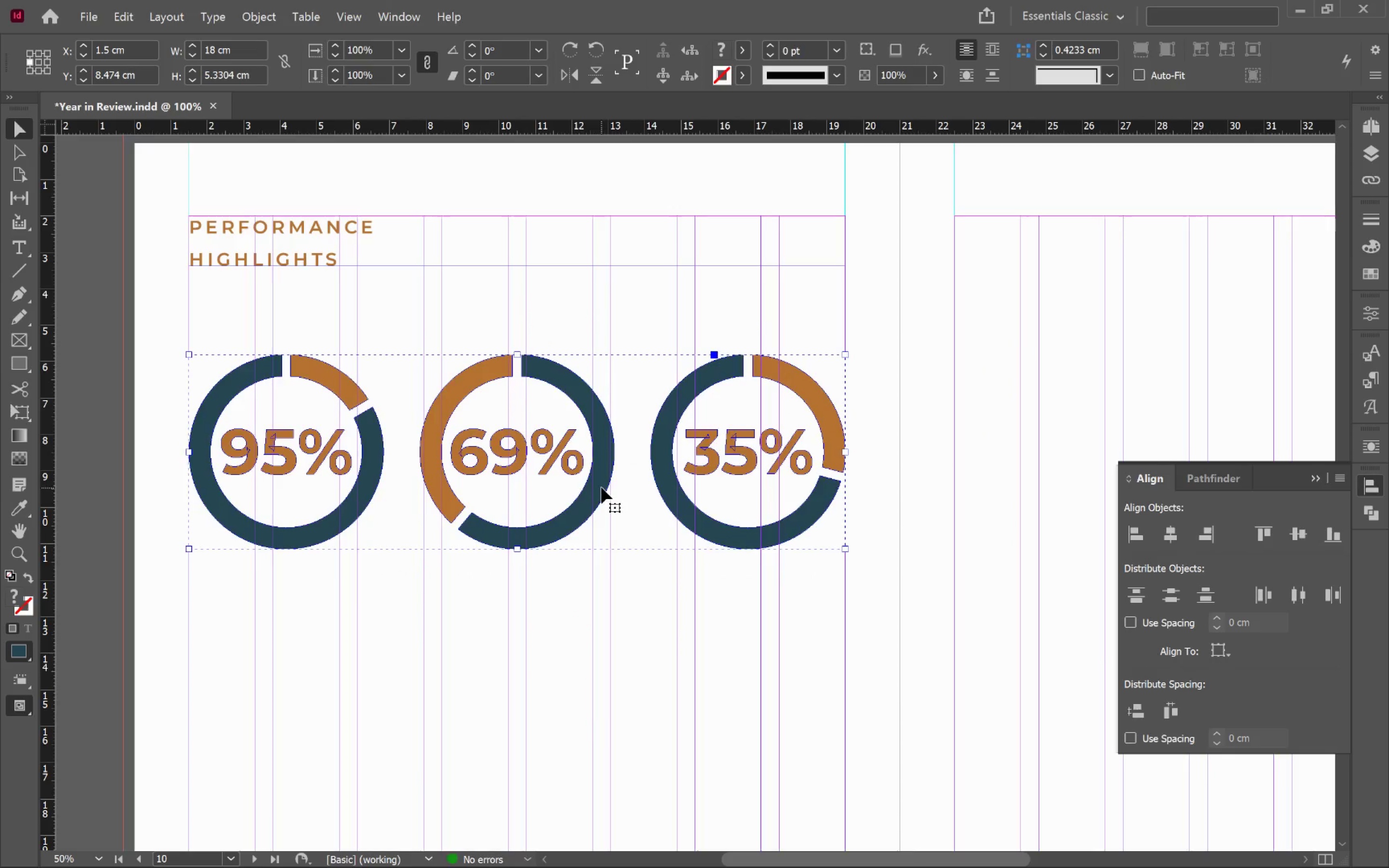 
left_click_drag(start_coordinate=[602, 487], to_coordinate=[606, 426])
 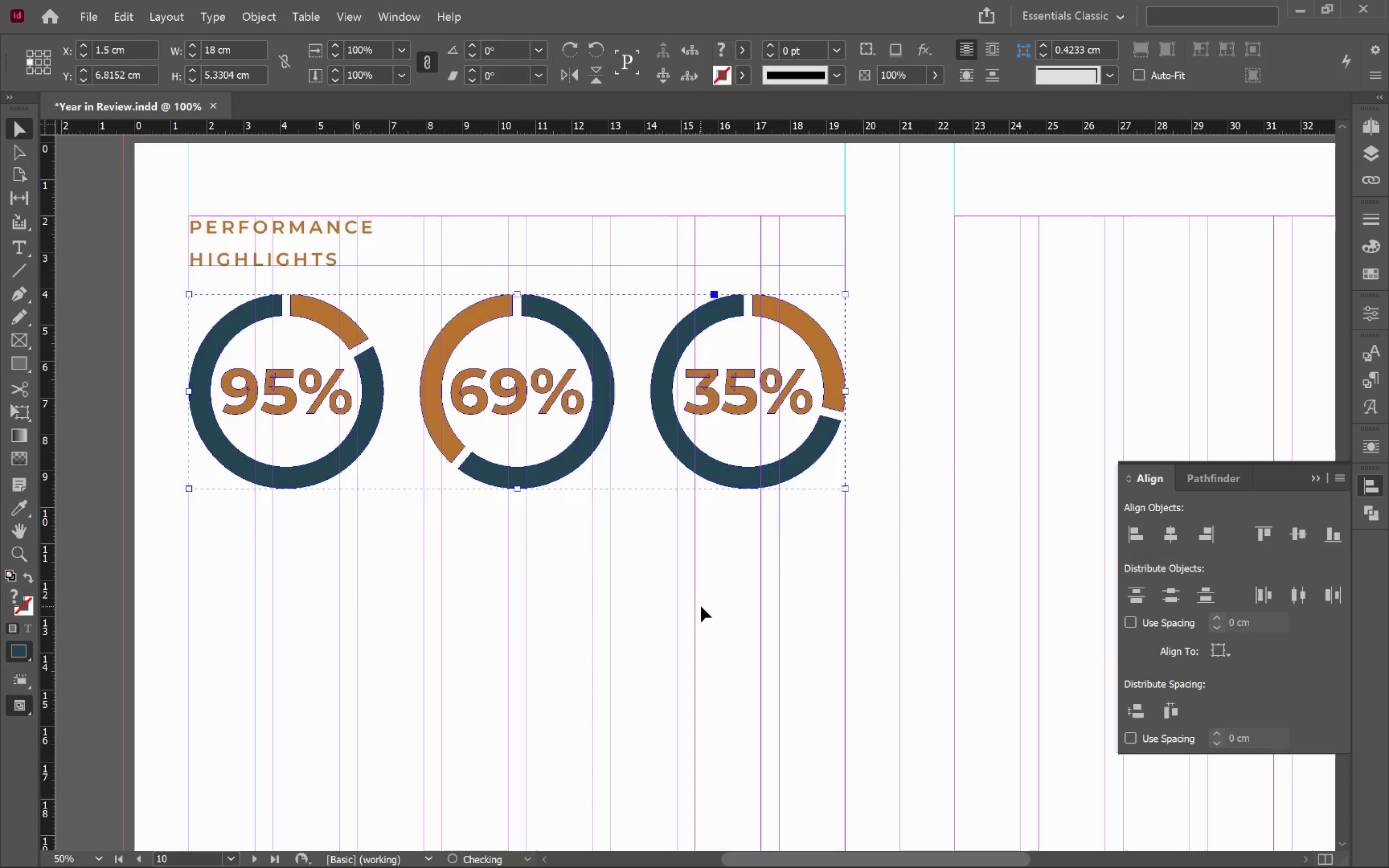 
hold_key(key=ShiftLeft, duration=1.26)
 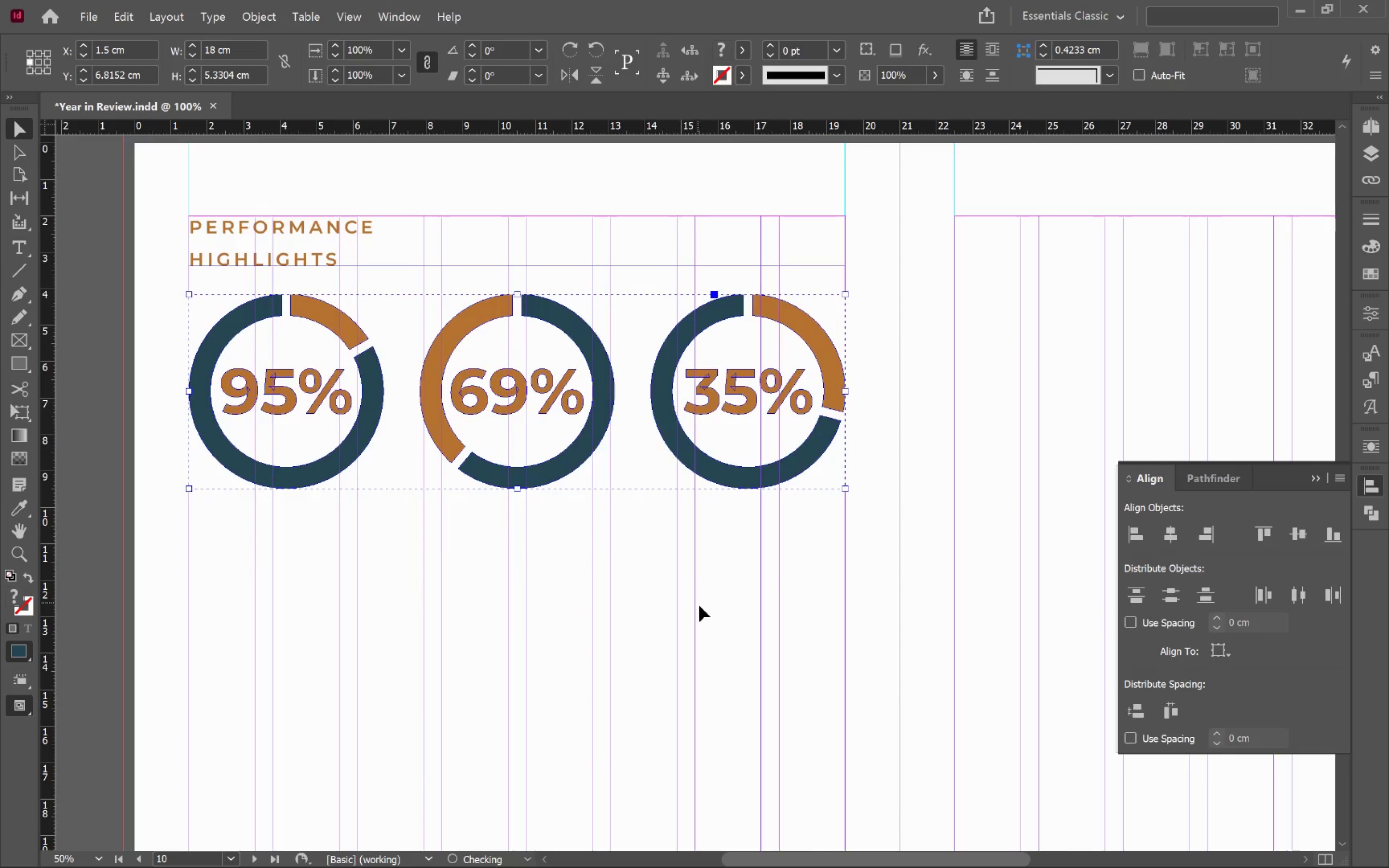 
left_click([701, 606])
 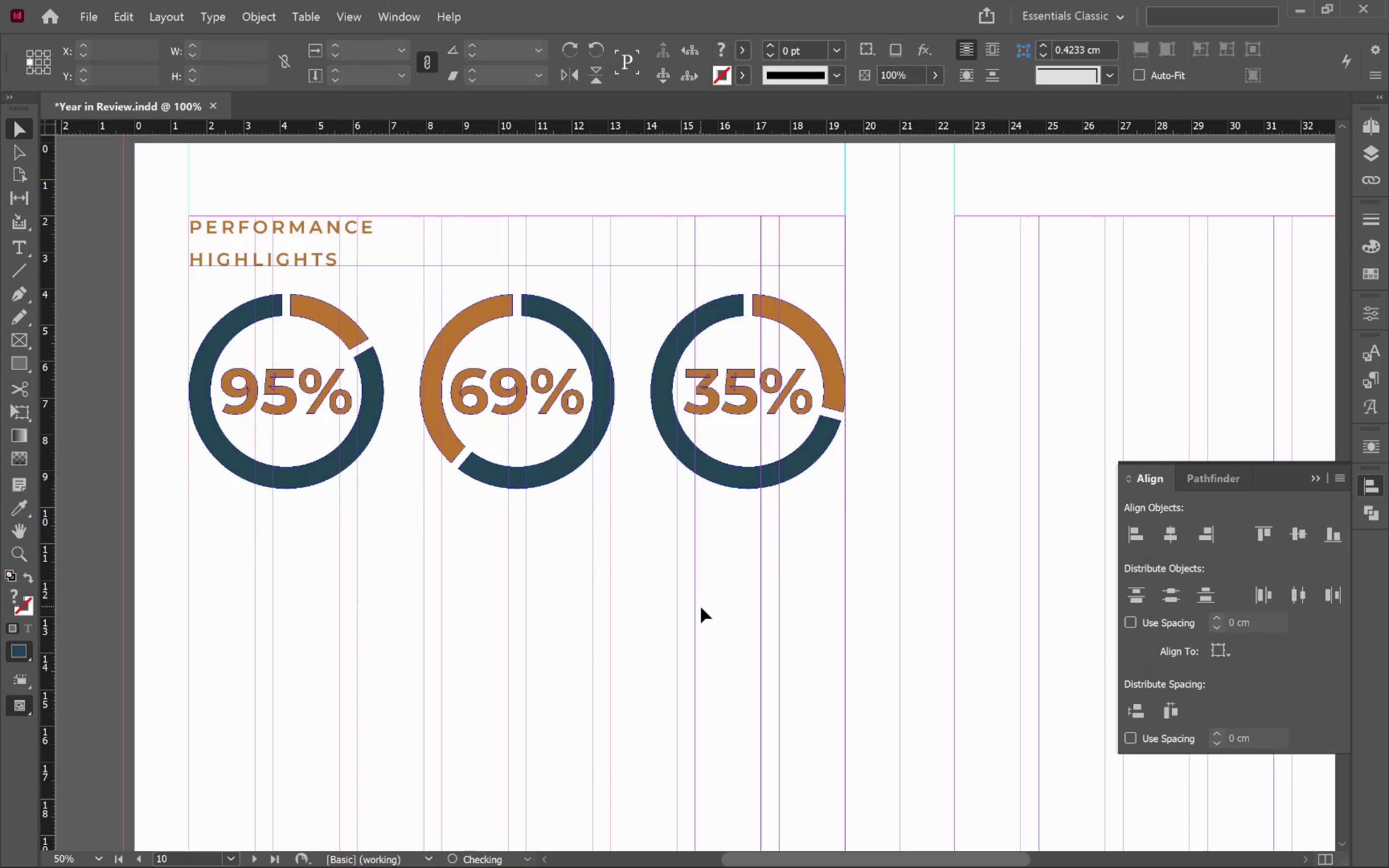 
key(W)
 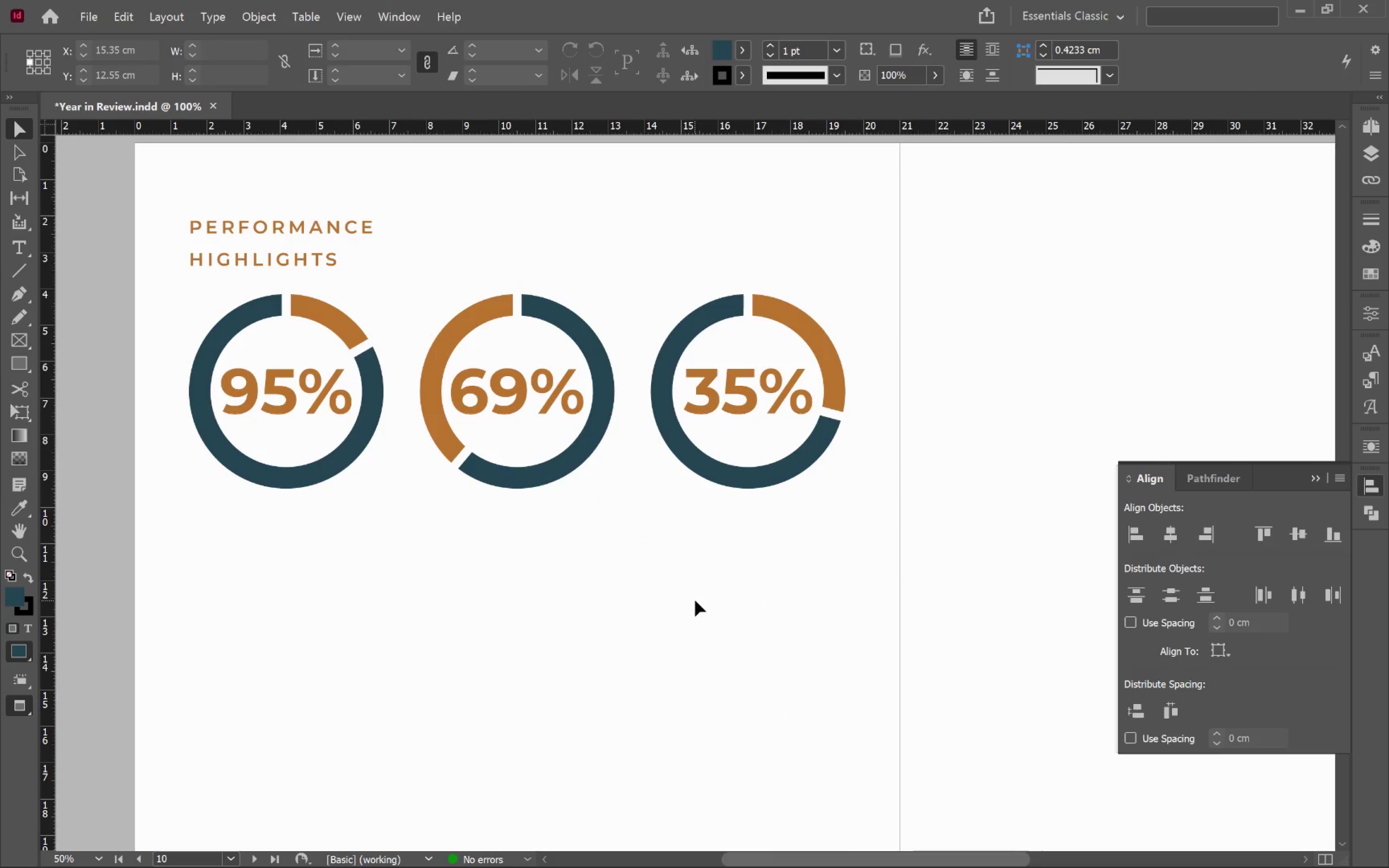 
hold_key(key=AltLeft, duration=1.39)
scroll: coordinate [695, 600], scroll_direction: down, amount: 1.0
 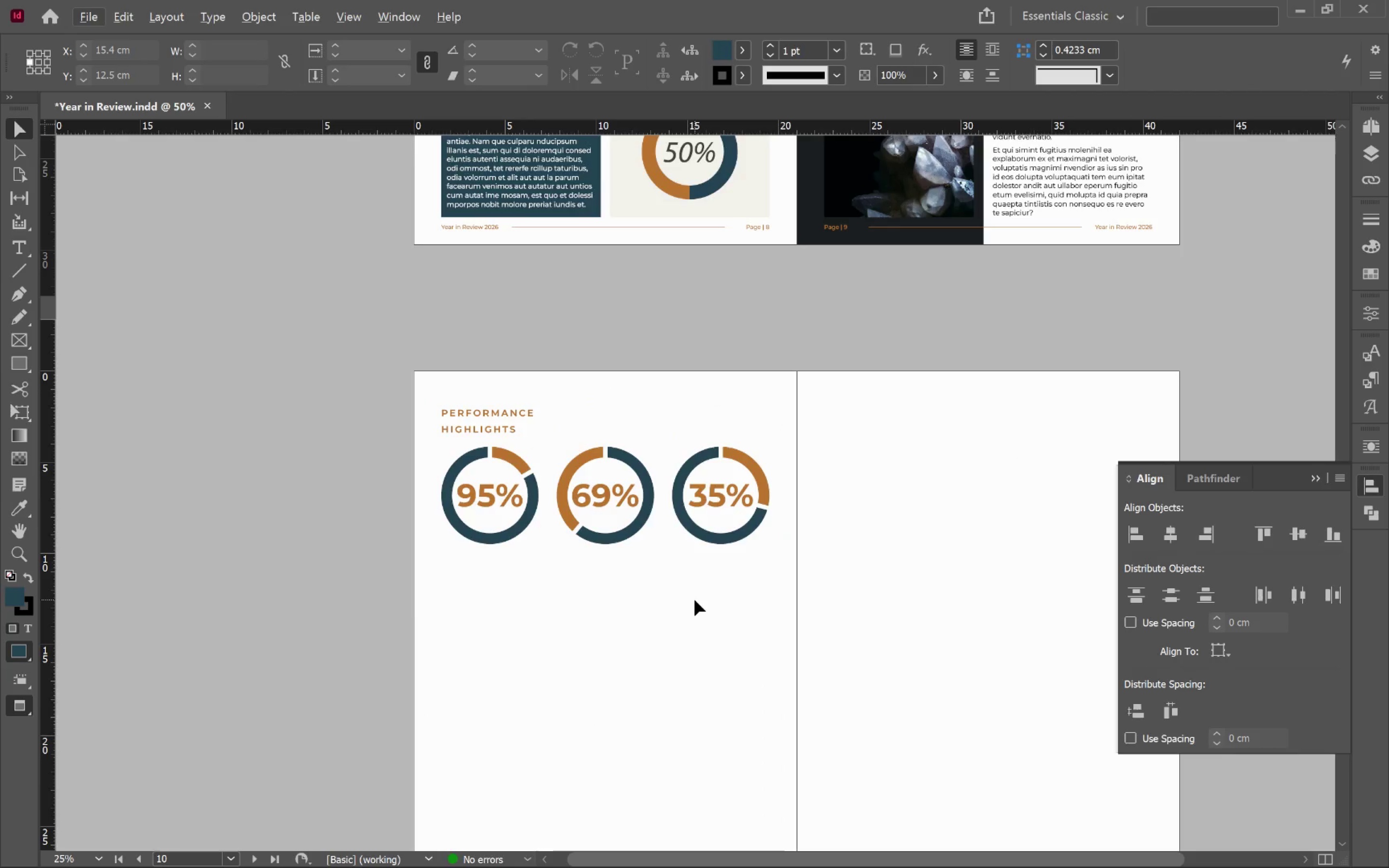 
wait(18.32)
 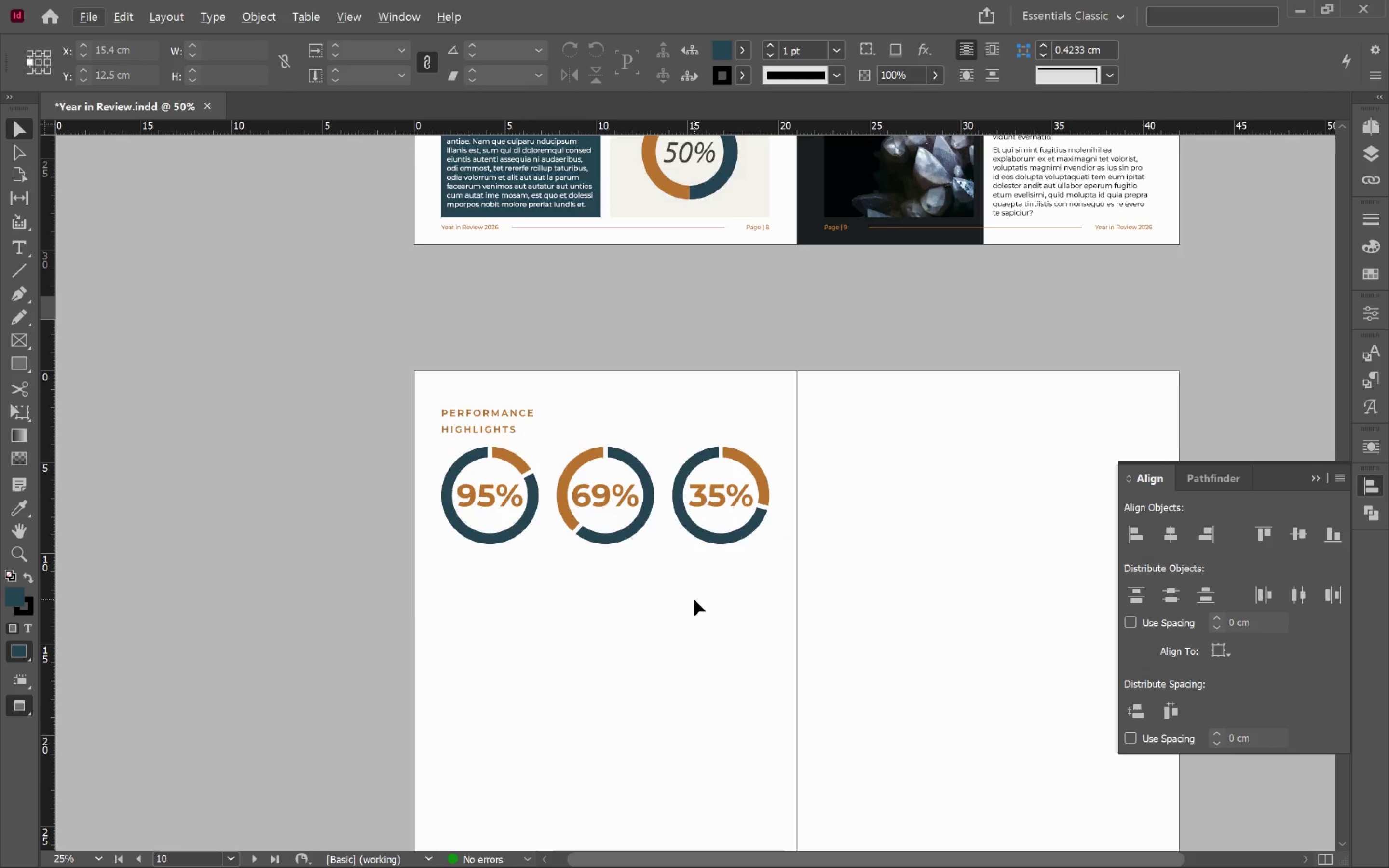 
left_click([726, 614])
 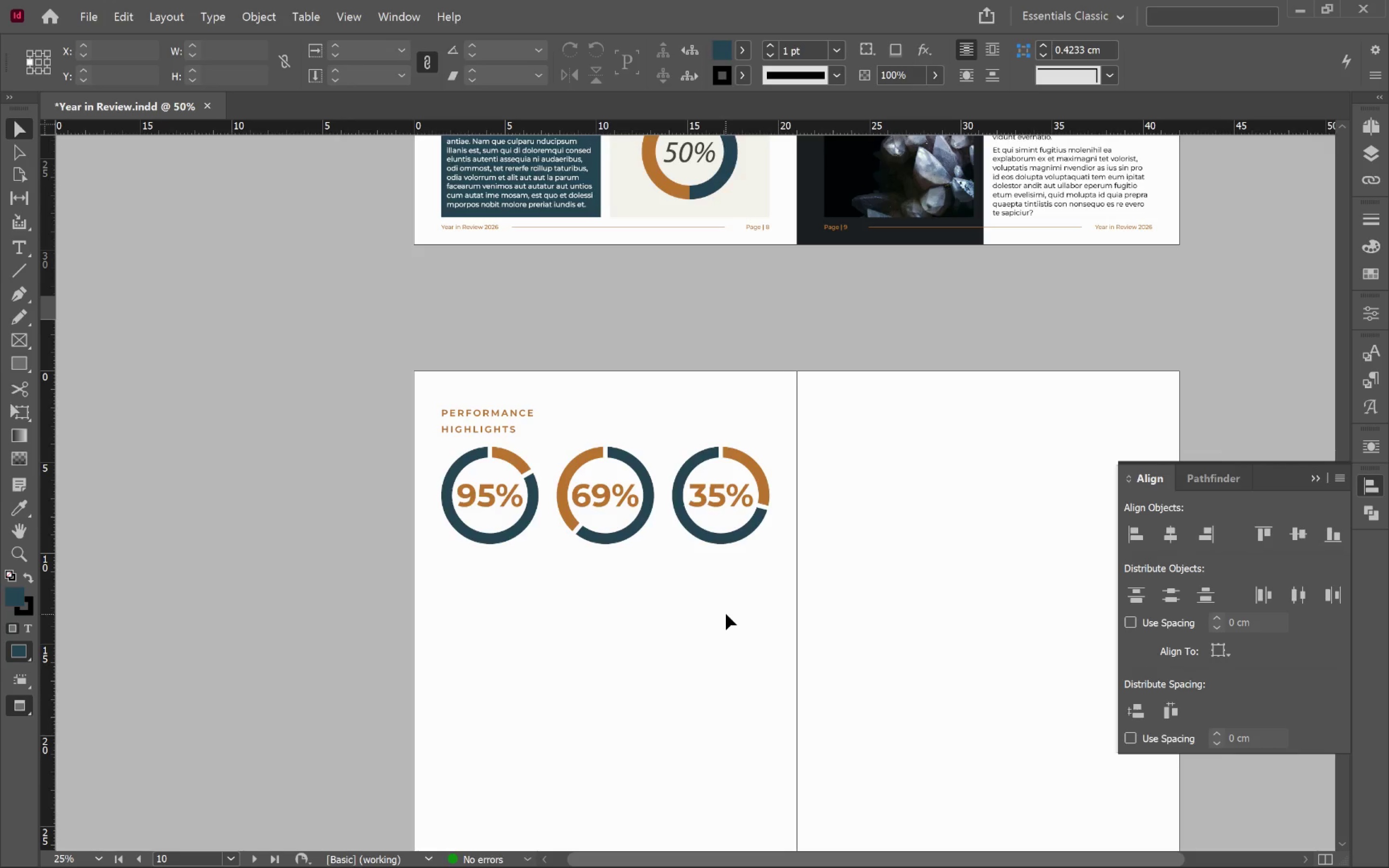 
key(W)
 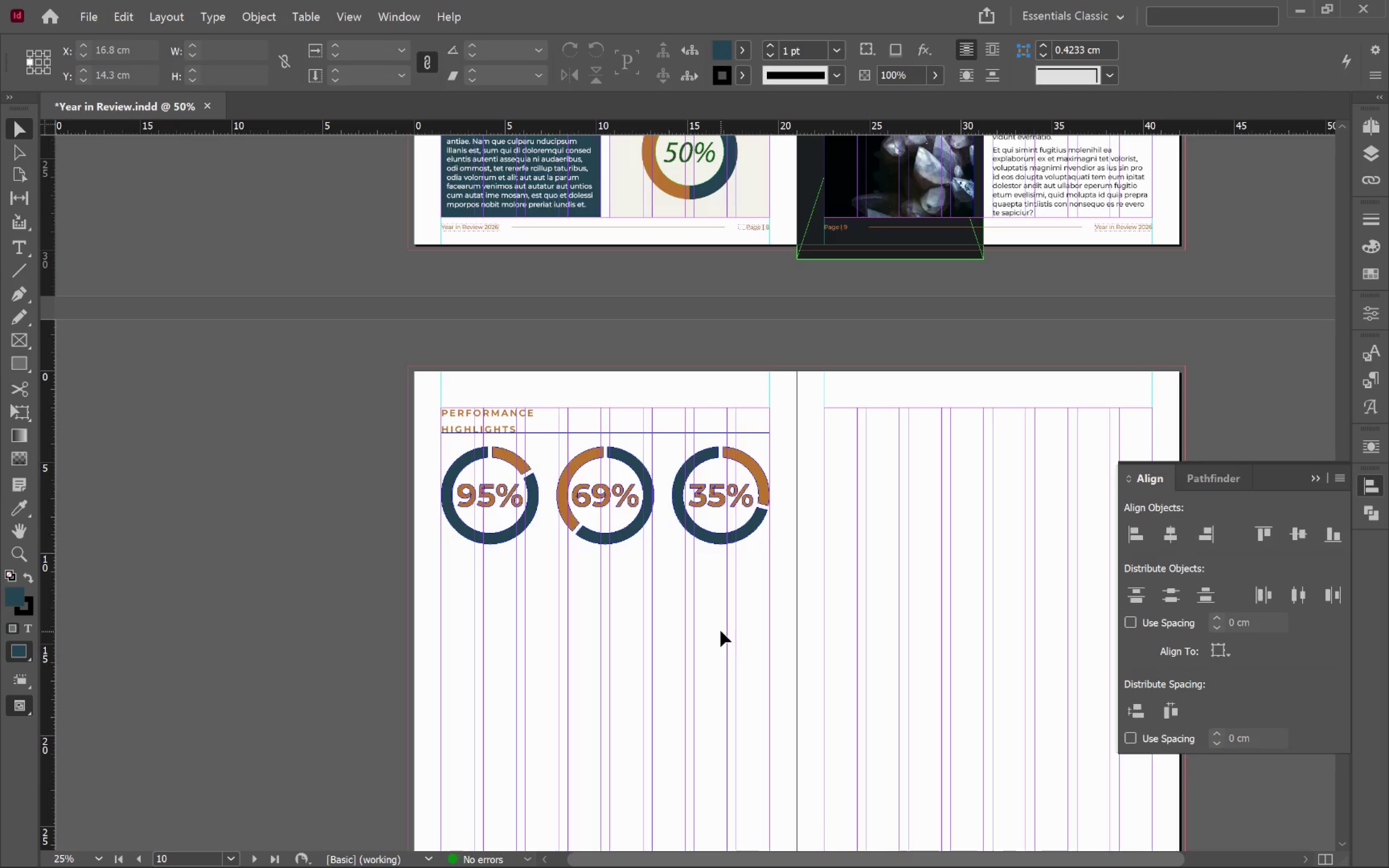 
hold_key(key=AltLeft, duration=0.49)
scroll: coordinate [721, 630], scroll_direction: up, amount: 1.0
 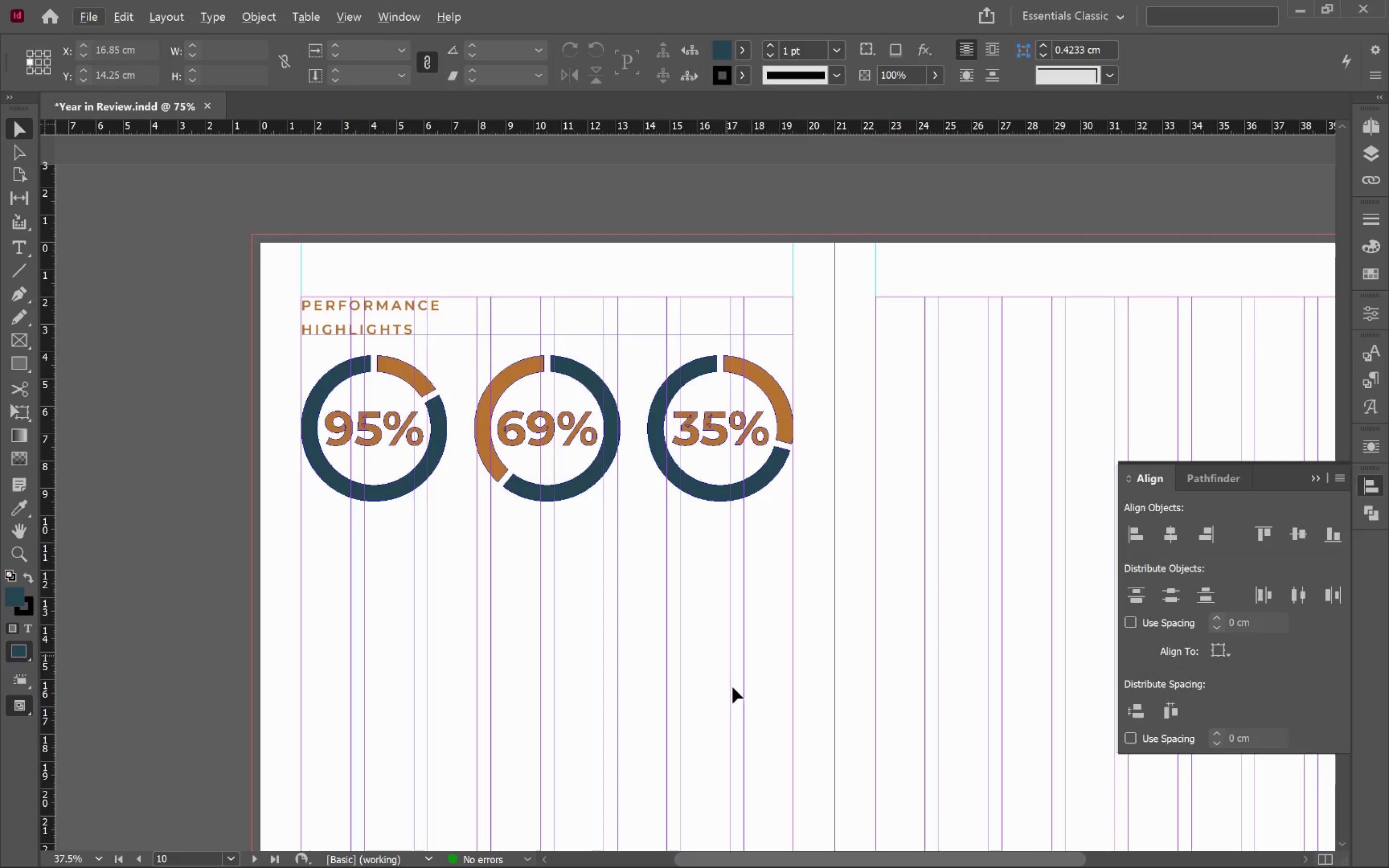 
hold_key(key=Space, duration=0.95)
 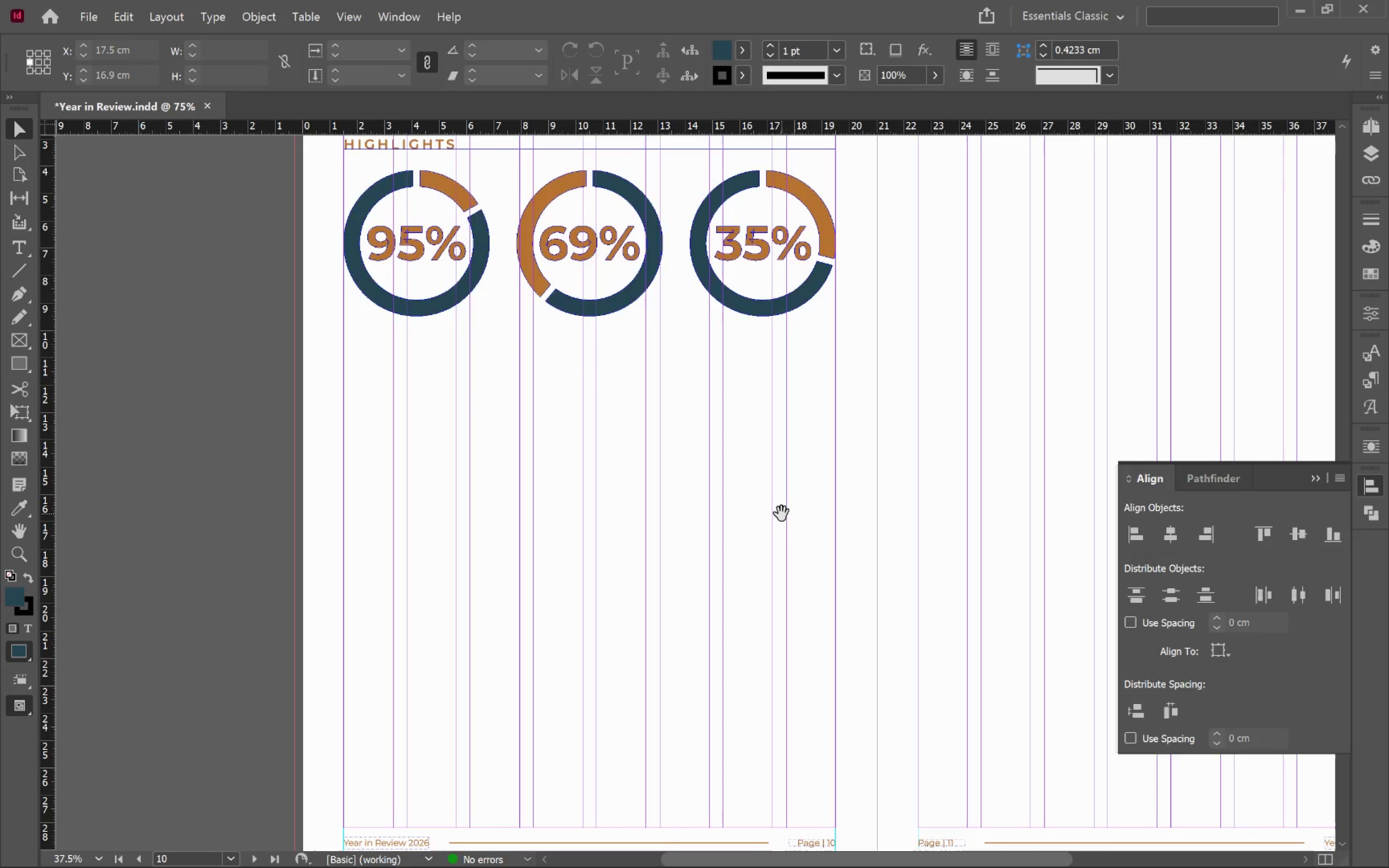 
left_click_drag(start_coordinate=[739, 699], to_coordinate=[781, 514])
 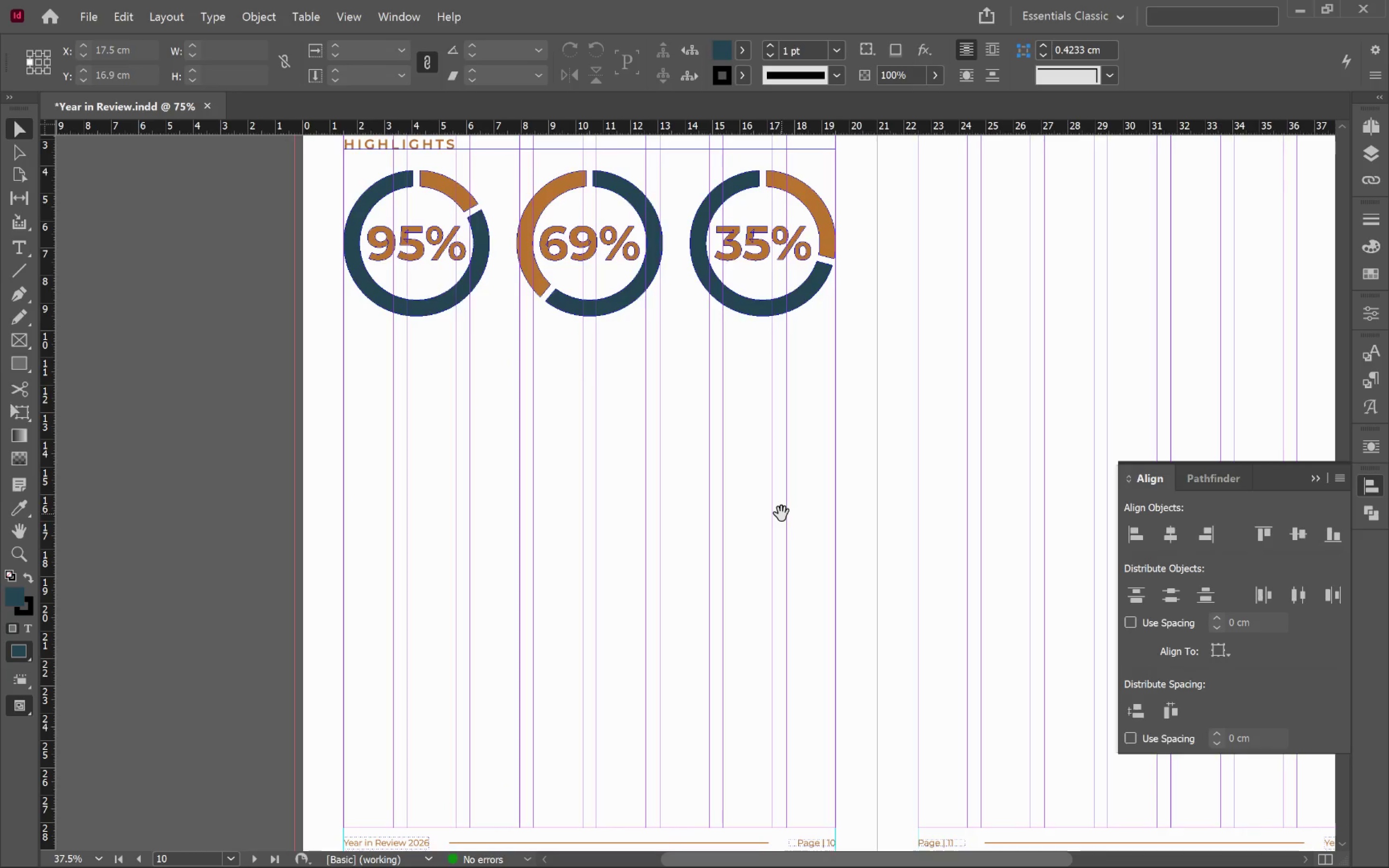 
left_click([760, 541])
 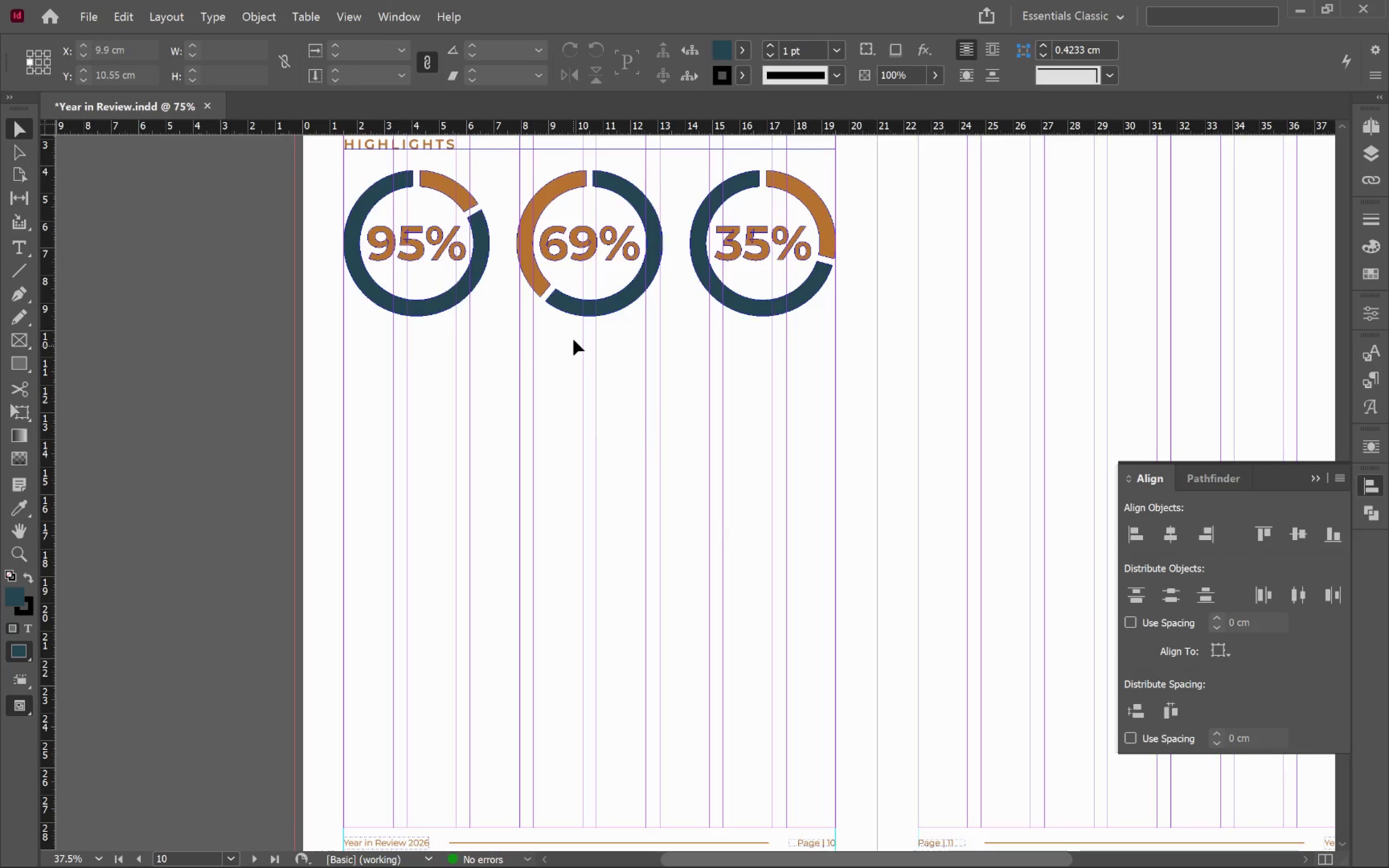 
left_click([594, 304])
 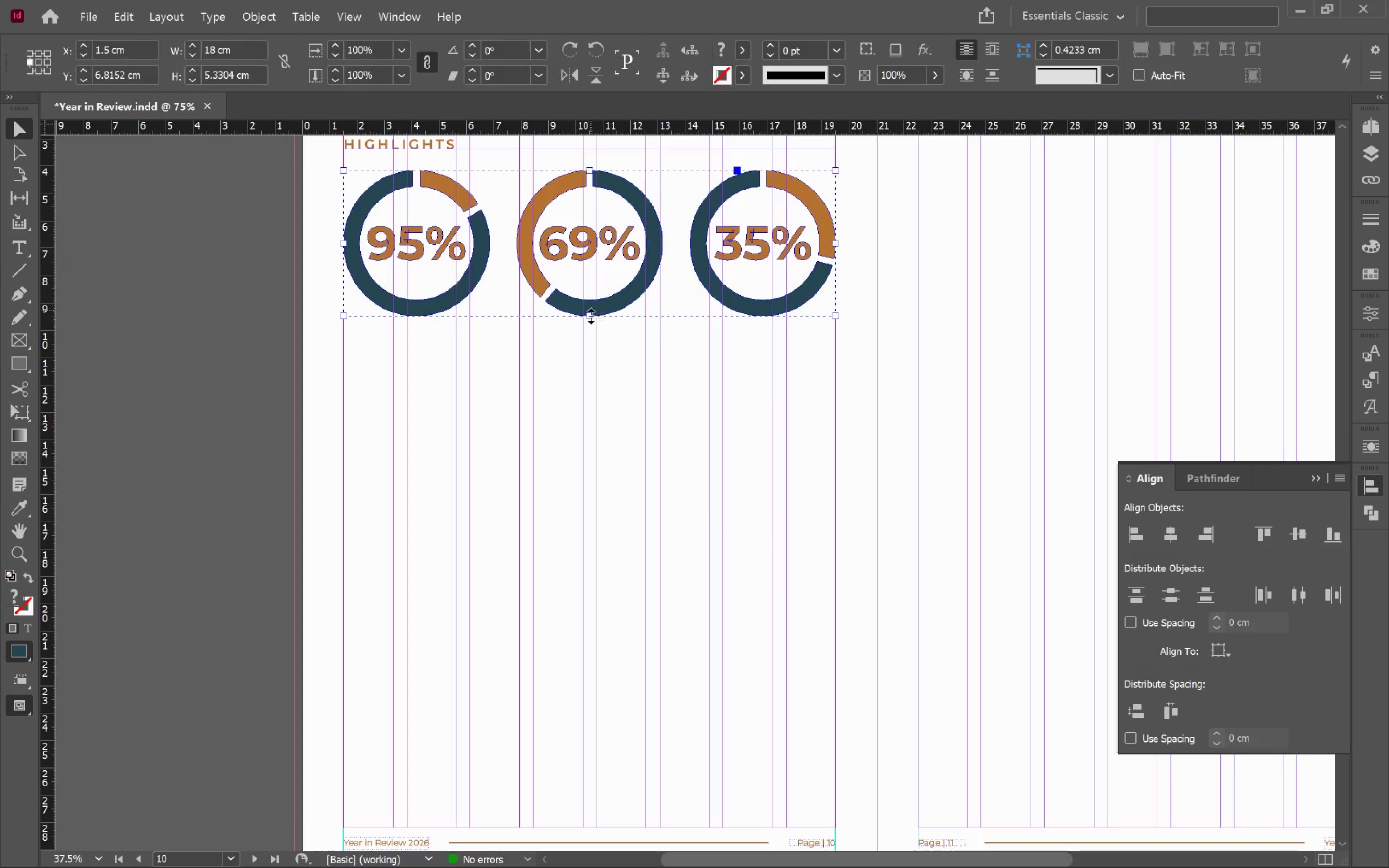 
hold_key(key=Space, duration=1.53)
 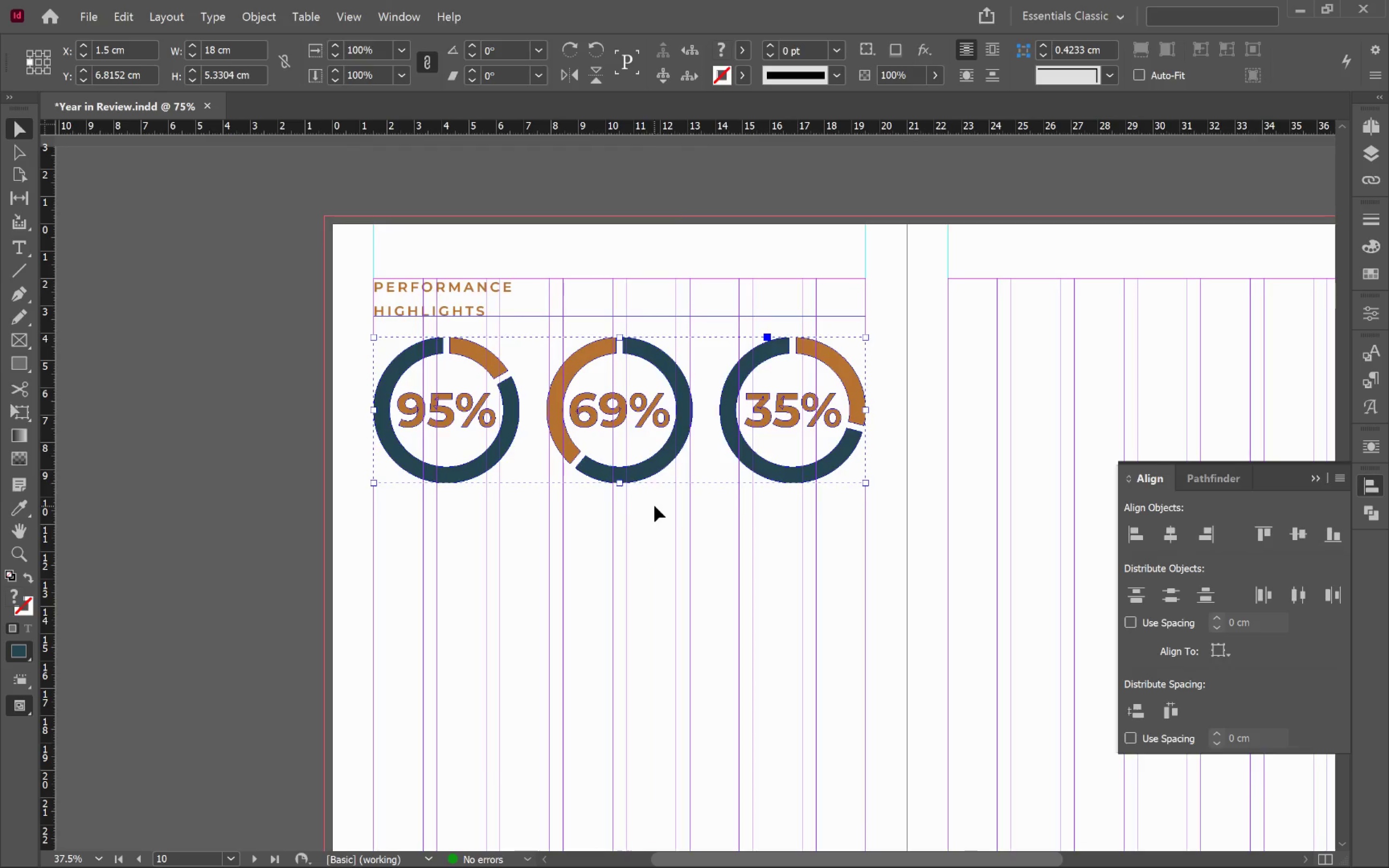 
left_click_drag(start_coordinate=[640, 361], to_coordinate=[670, 528])
 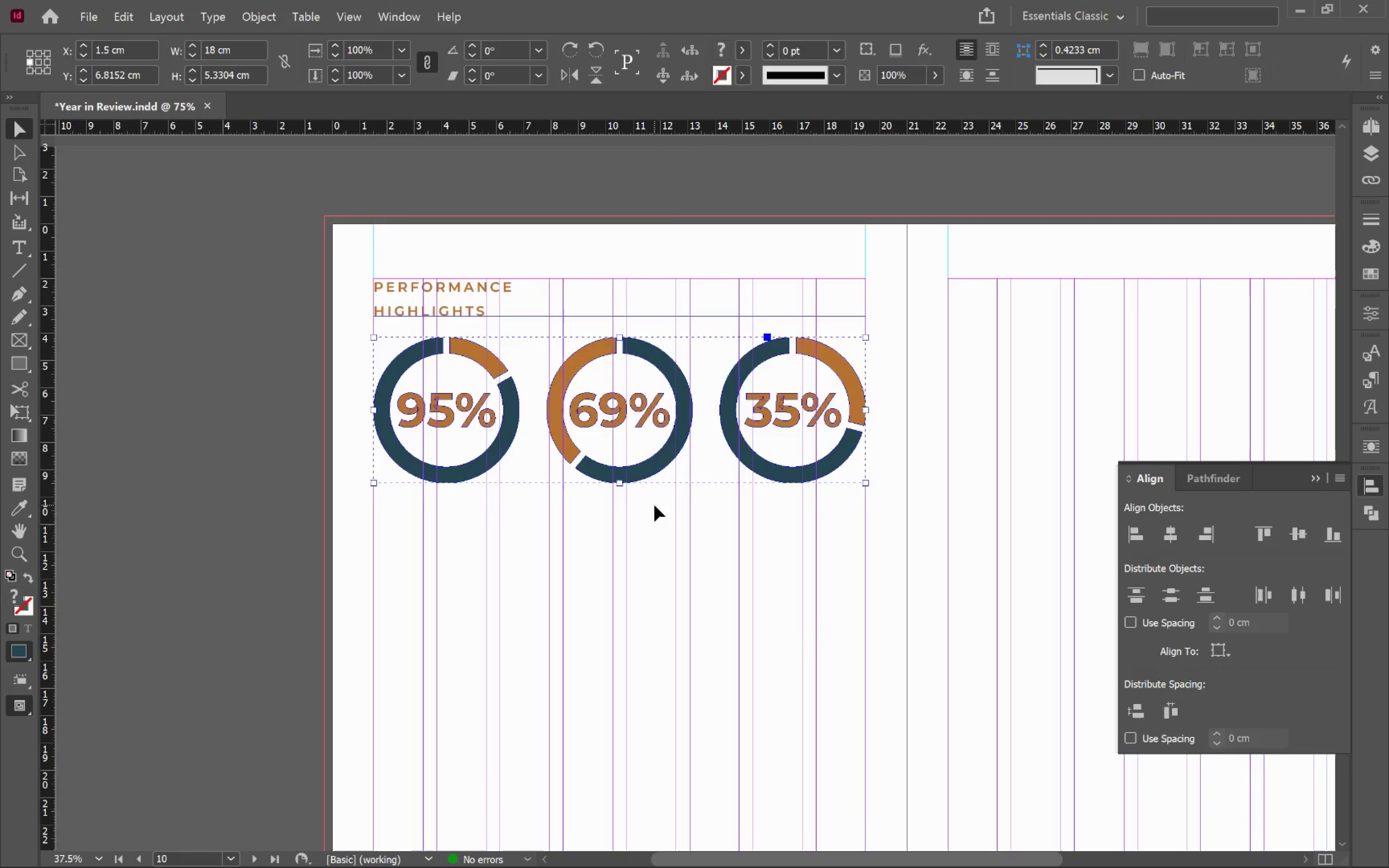 
type(ww)
 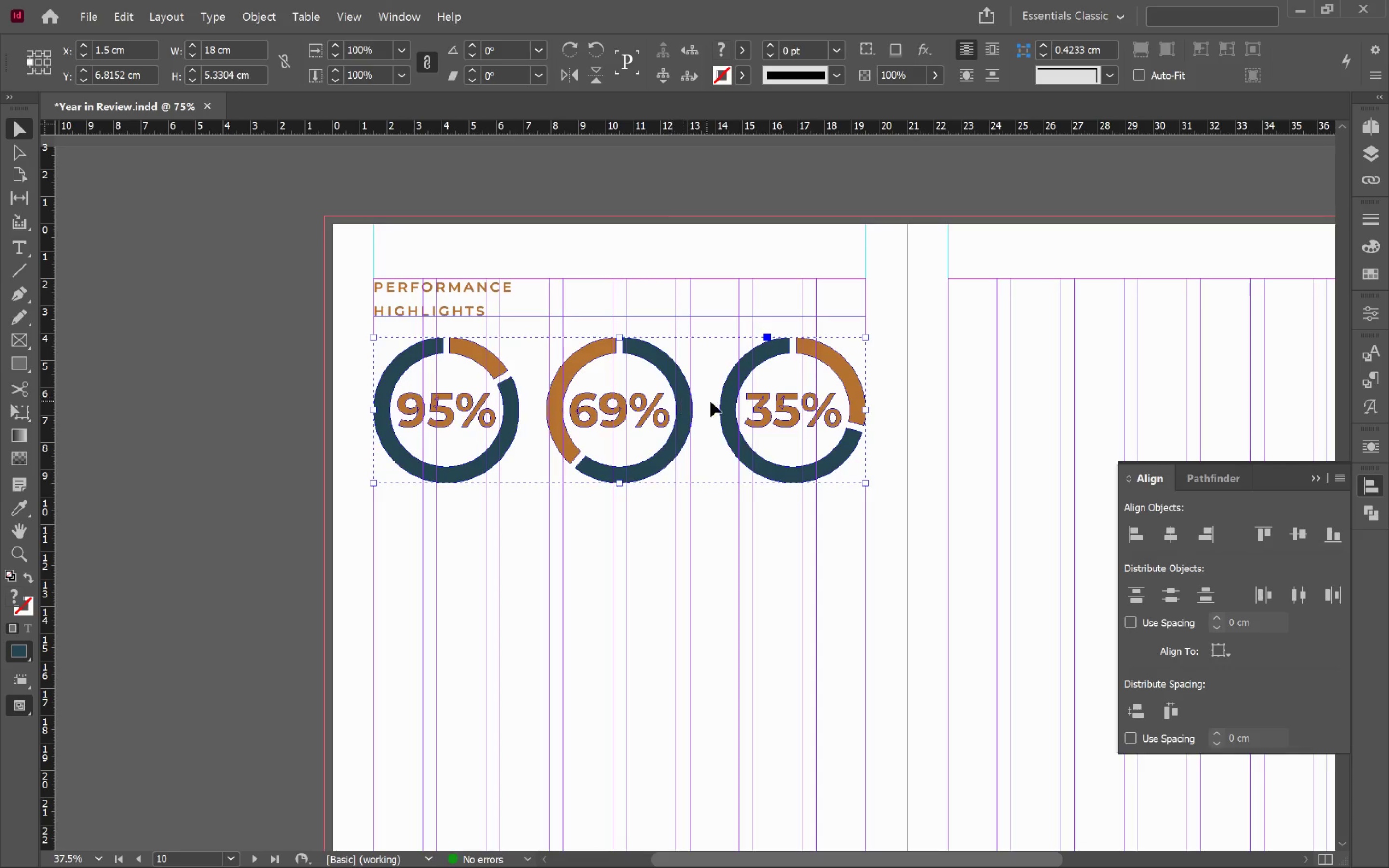 
scroll: coordinate [726, 404], scroll_direction: up, amount: 1.0
 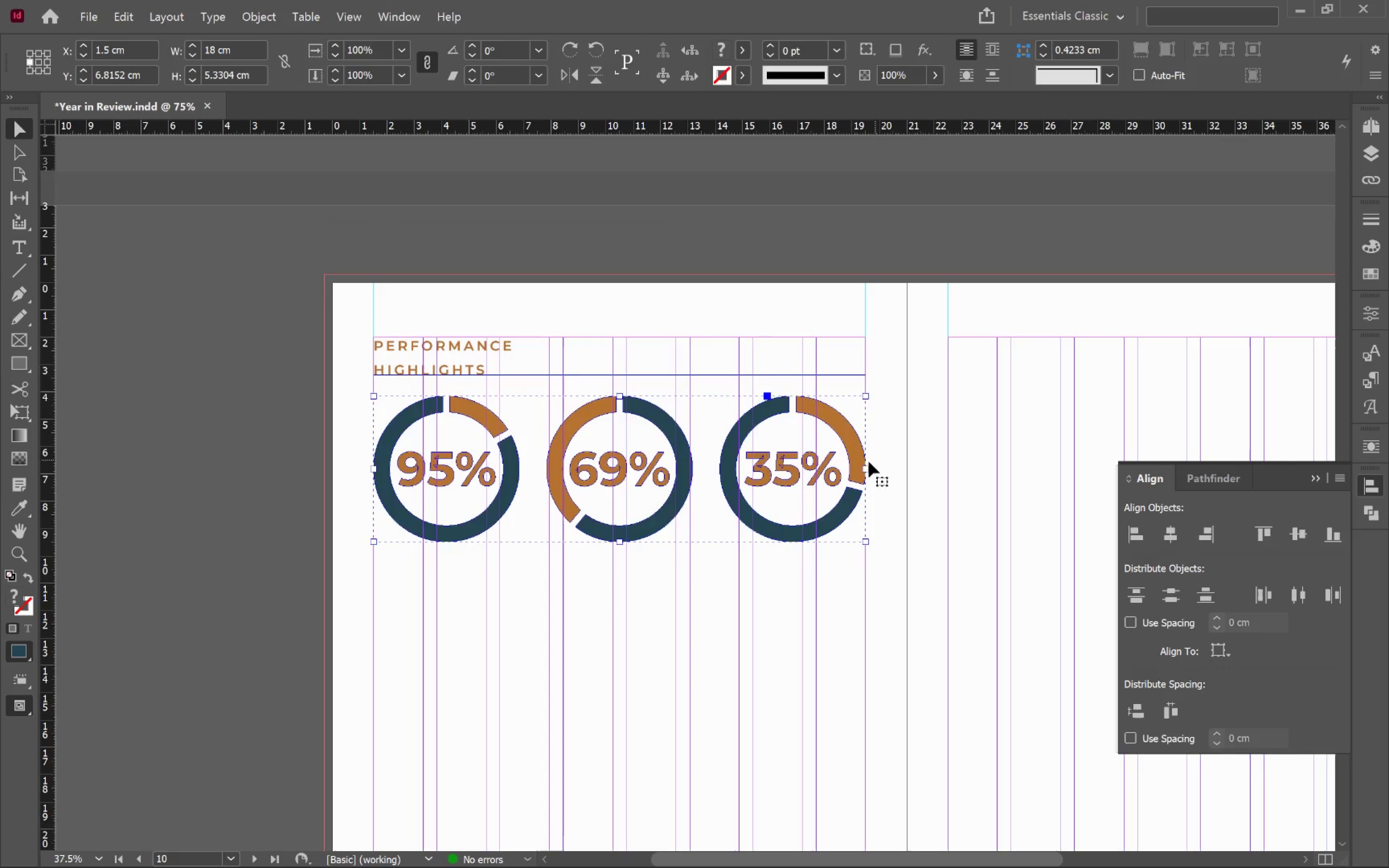 
left_click([866, 463])
 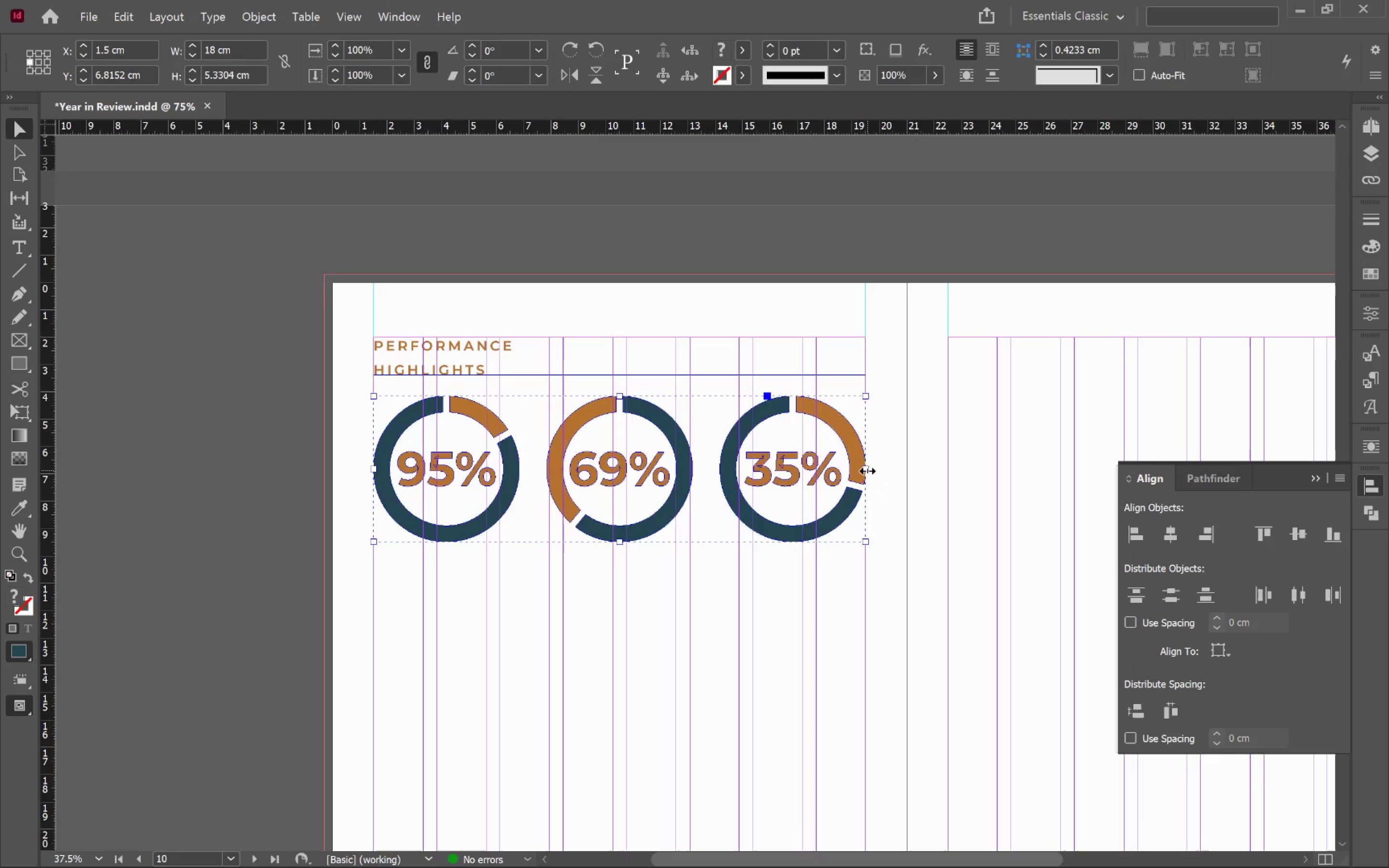 
left_click_drag(start_coordinate=[867, 471], to_coordinate=[613, 465])
 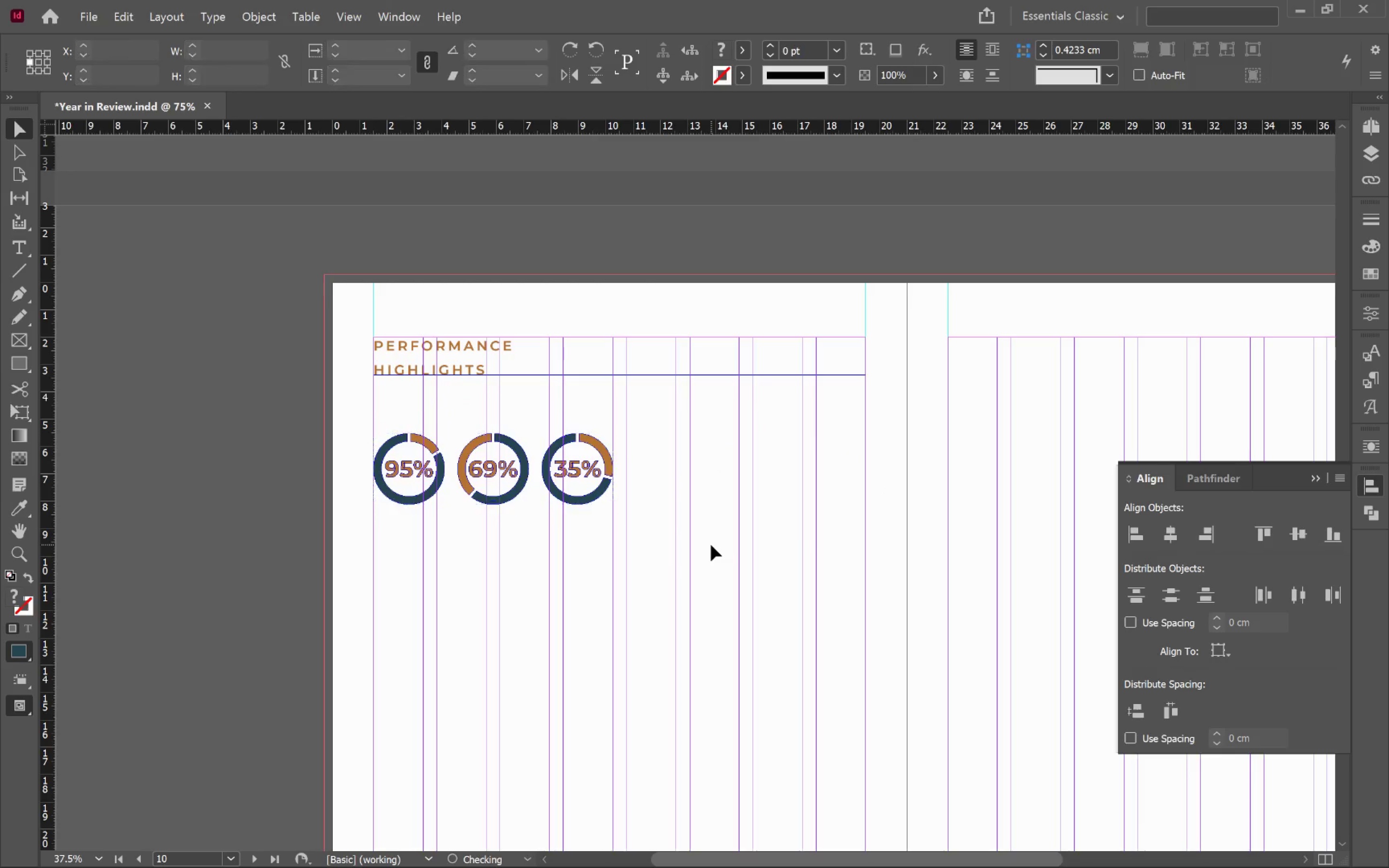 
hold_key(key=ShiftLeft, duration=1.46)
 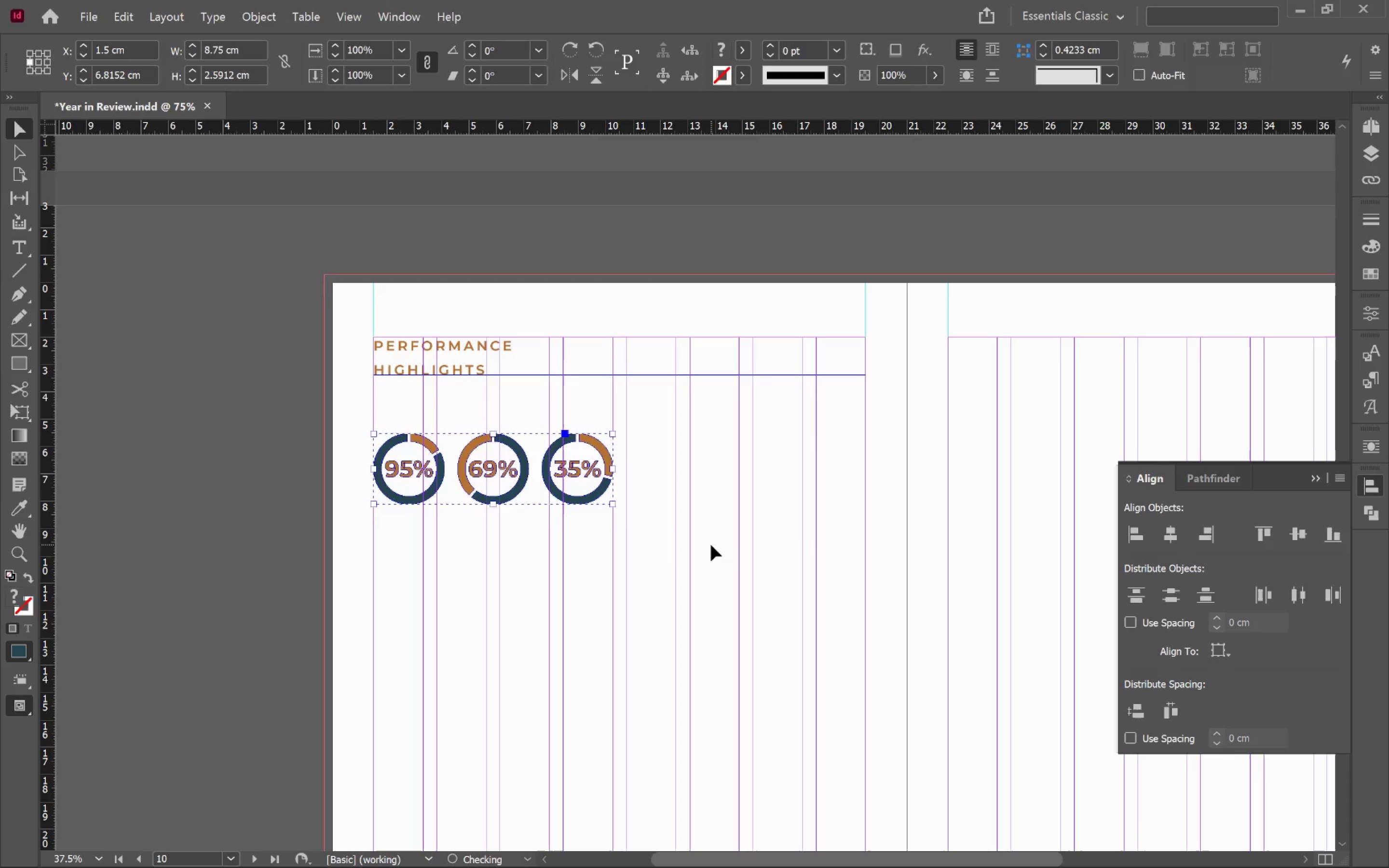 
left_click([711, 545])
 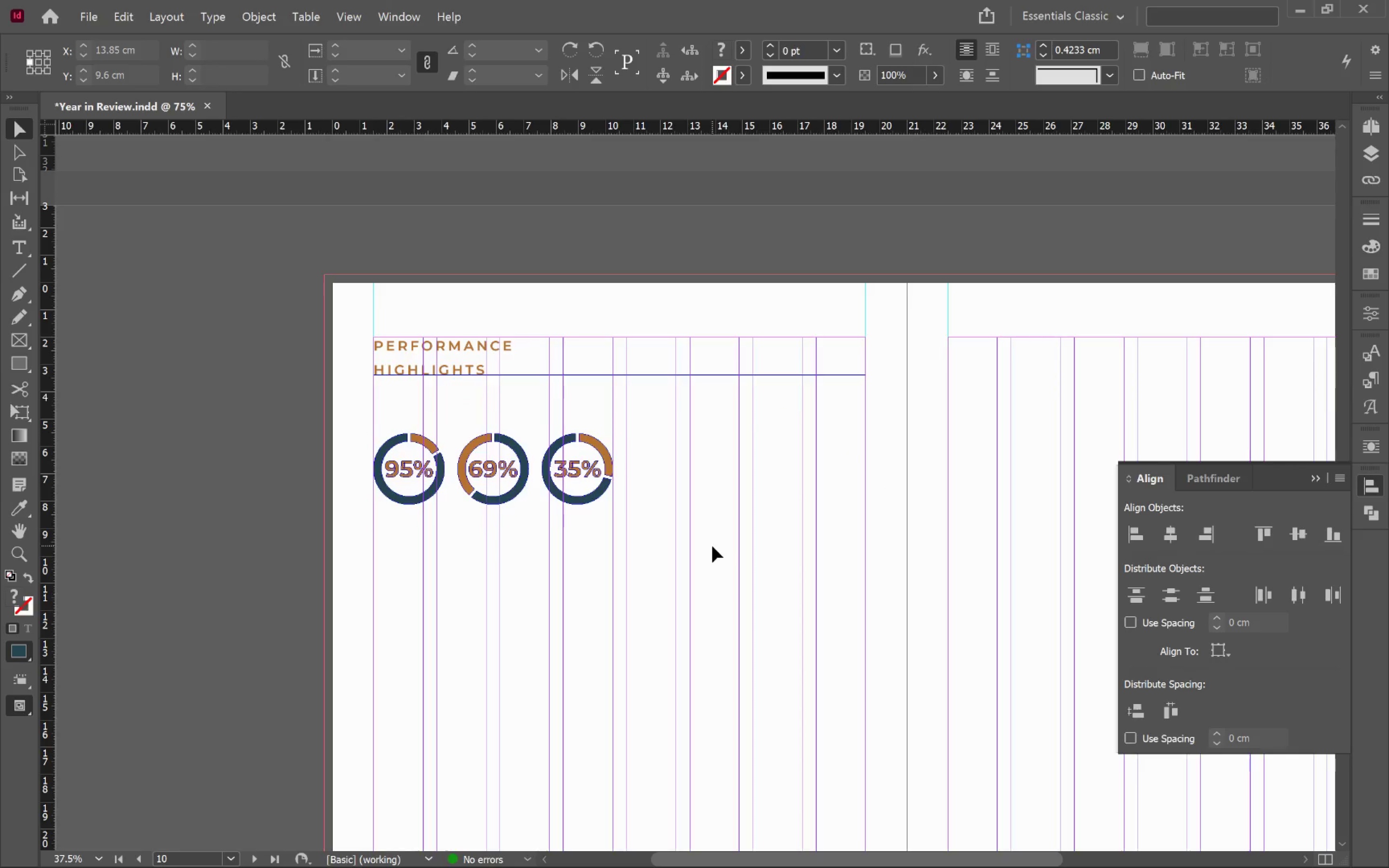 
type(ww)
 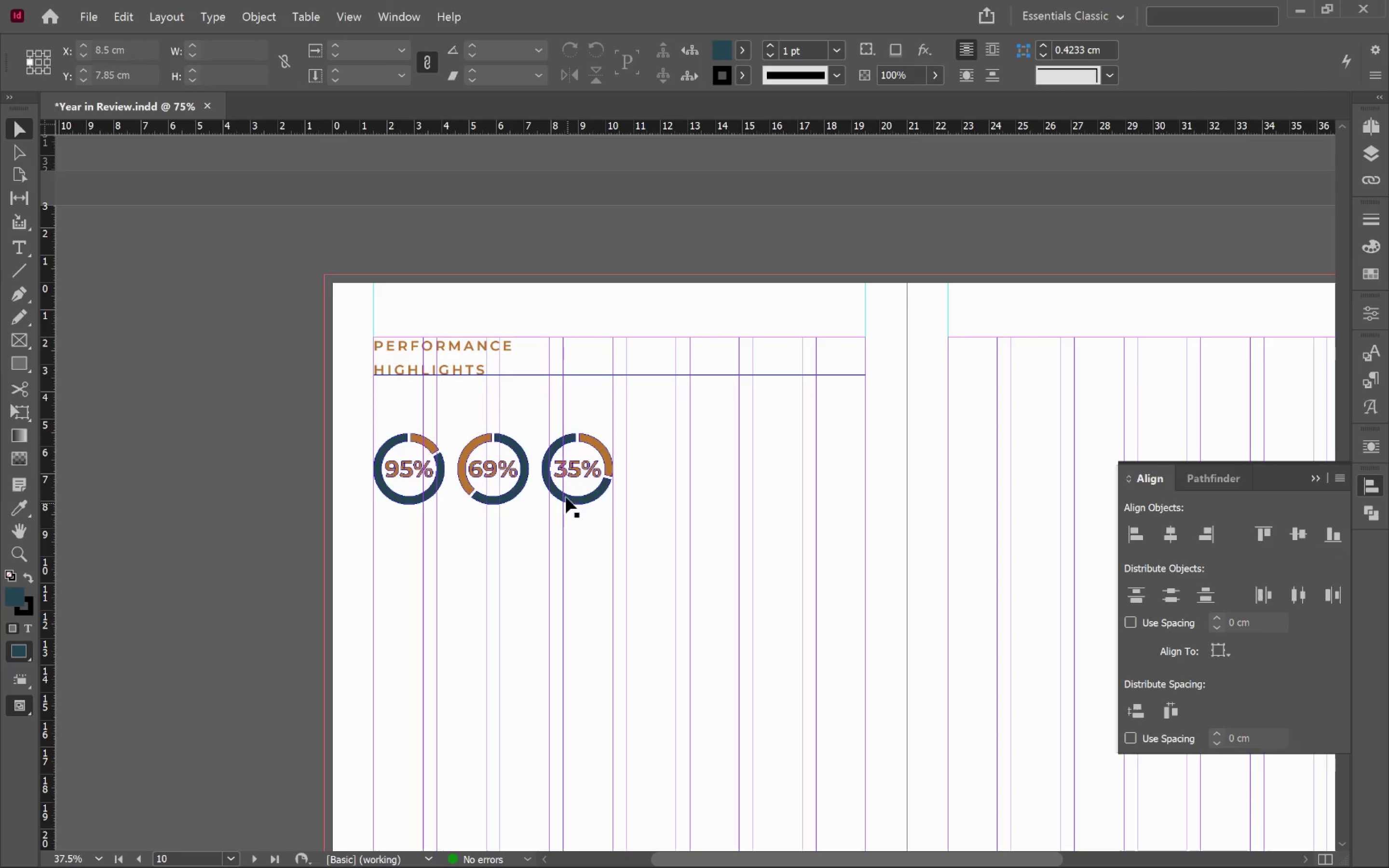 
left_click([565, 496])
 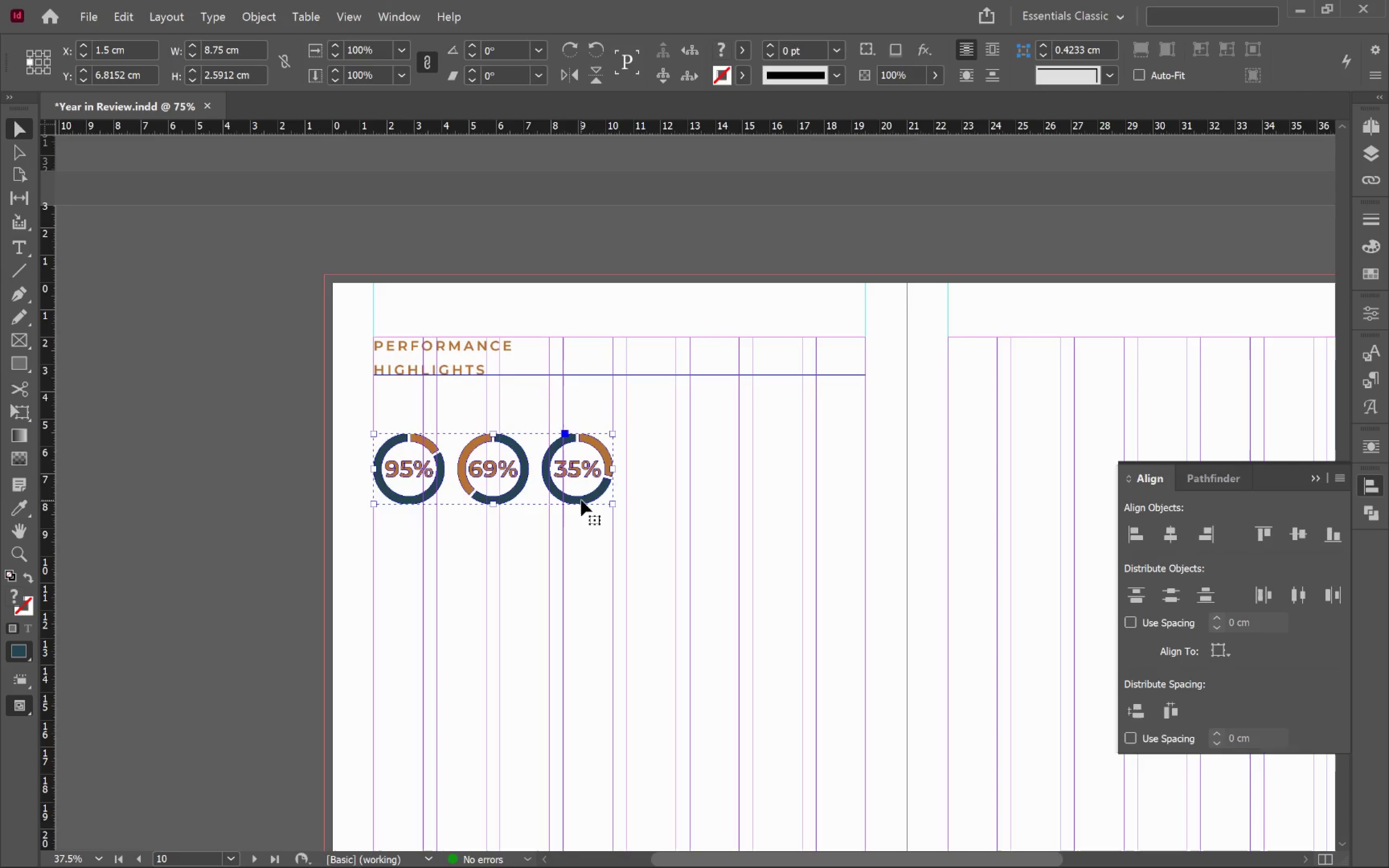 
left_click_drag(start_coordinate=[581, 500], to_coordinate=[579, 465])
 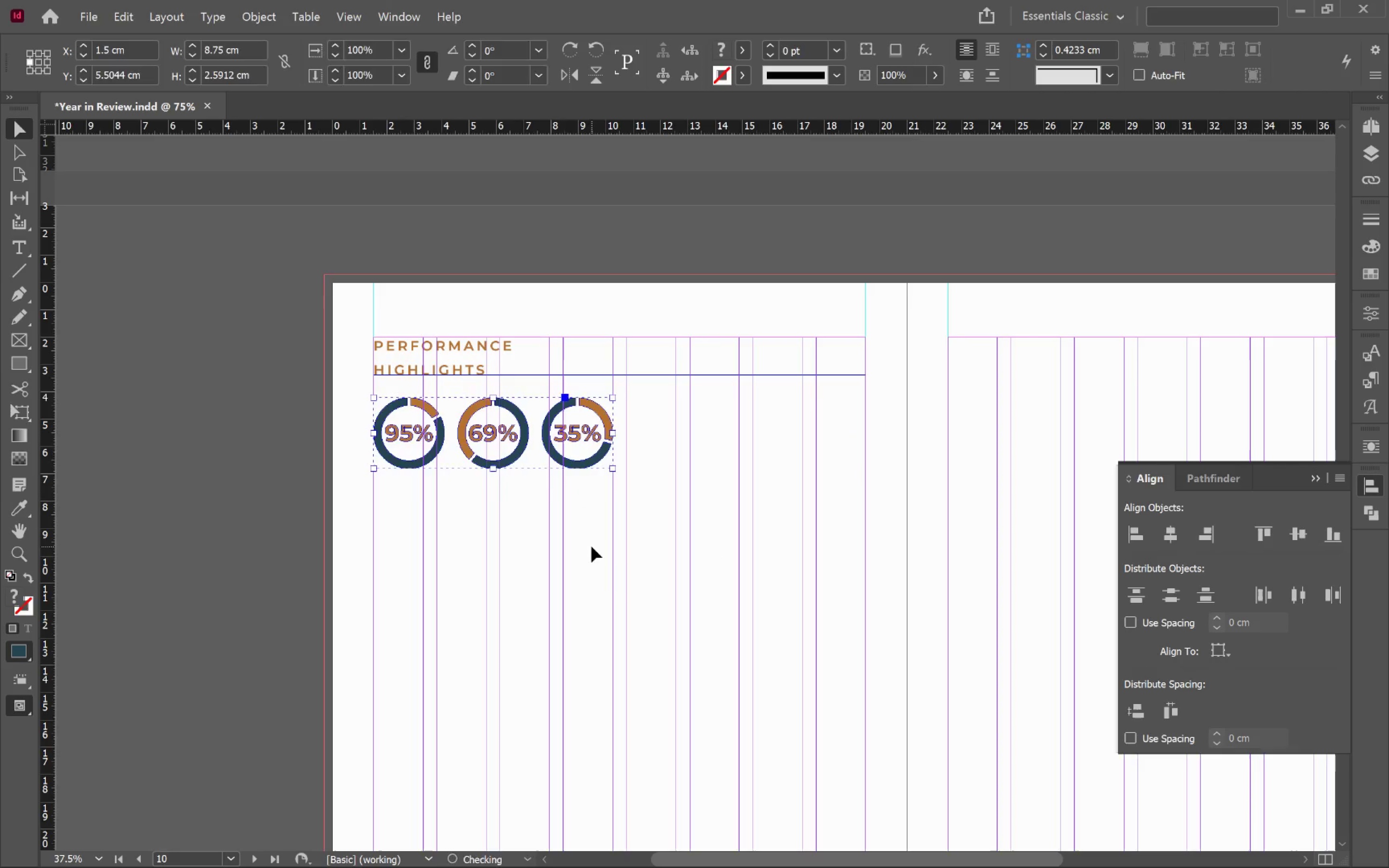 
hold_key(key=ShiftLeft, duration=1.68)
 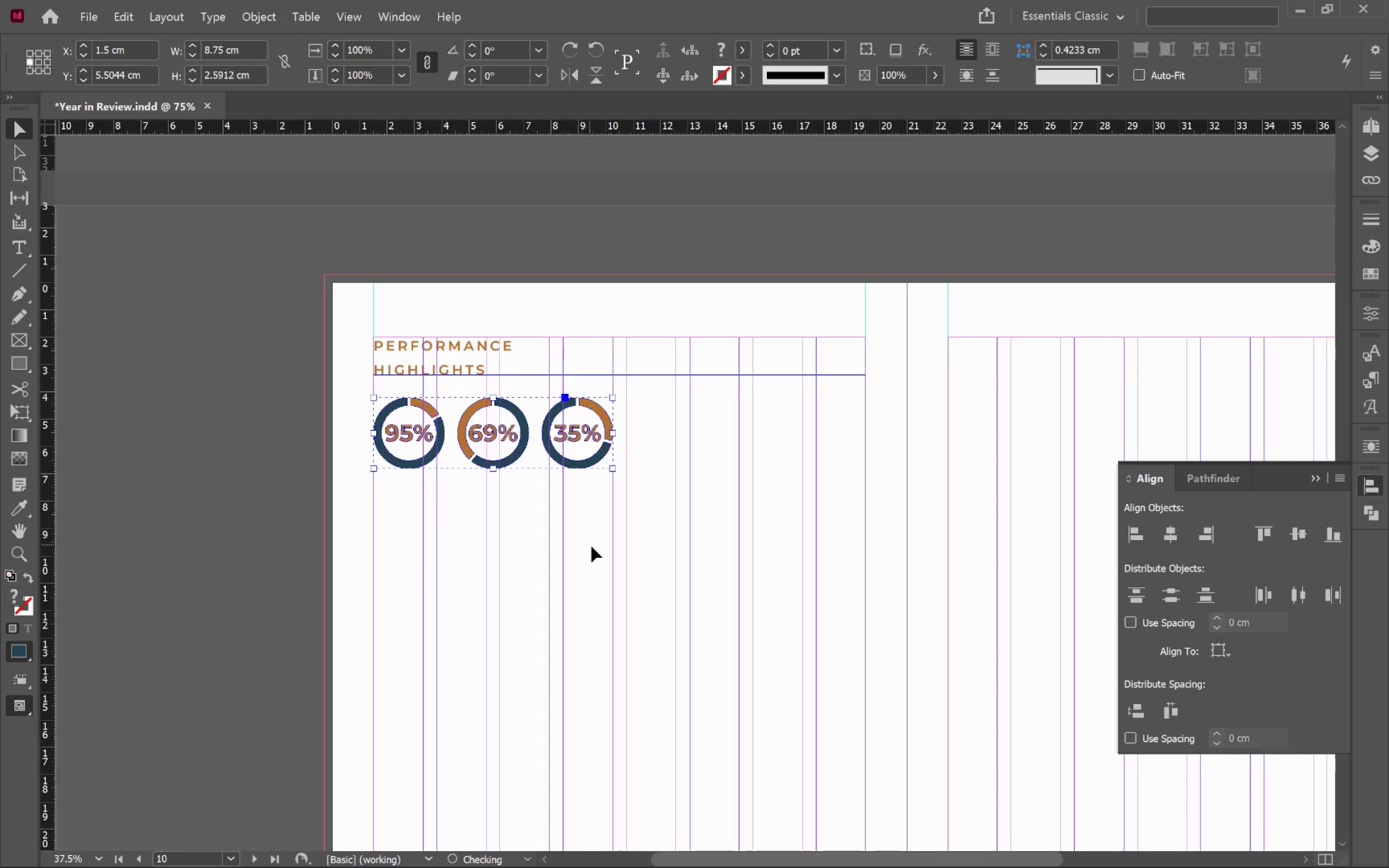 
left_click([591, 546])
 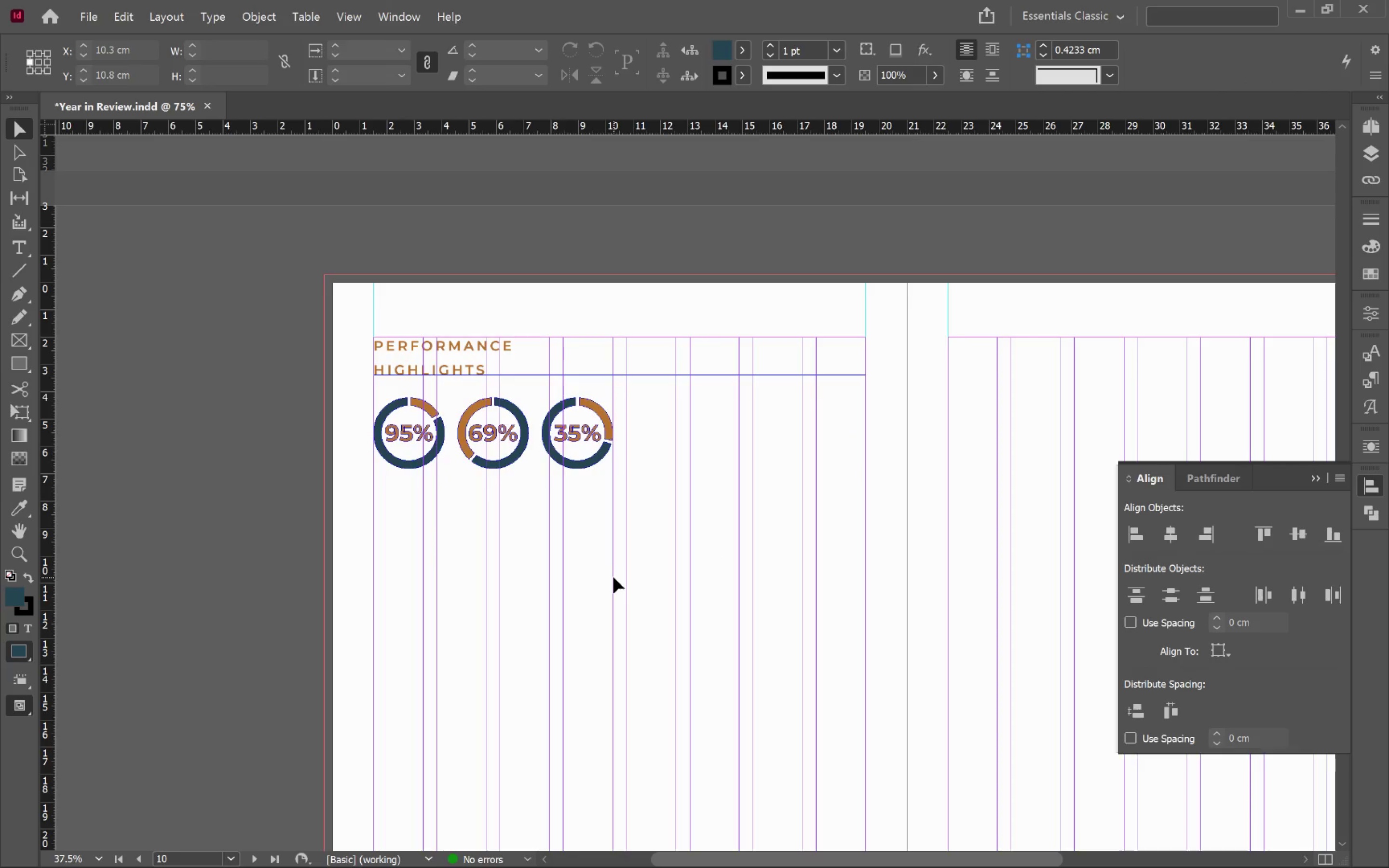 
key(W)
 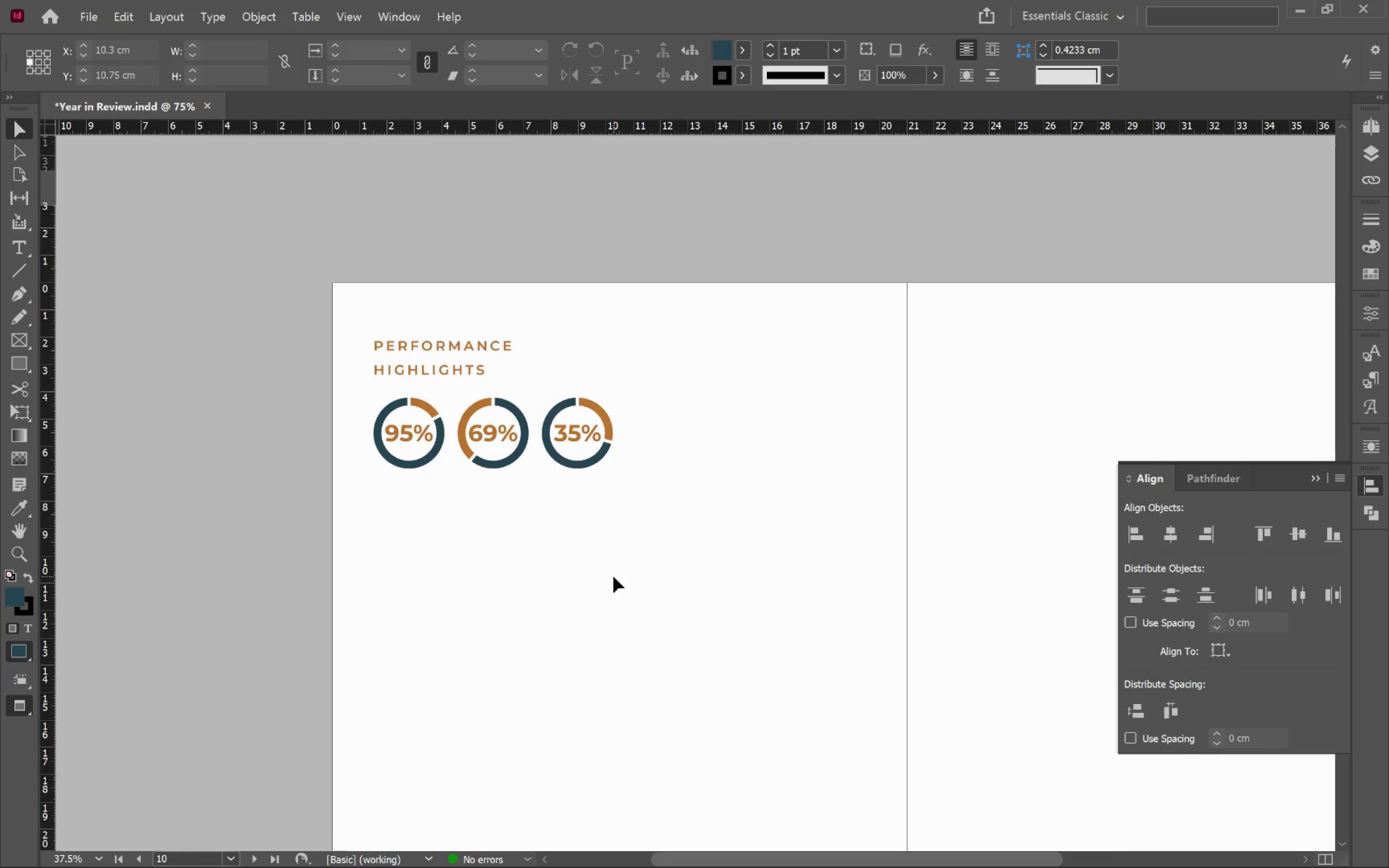 
wait(10.09)
 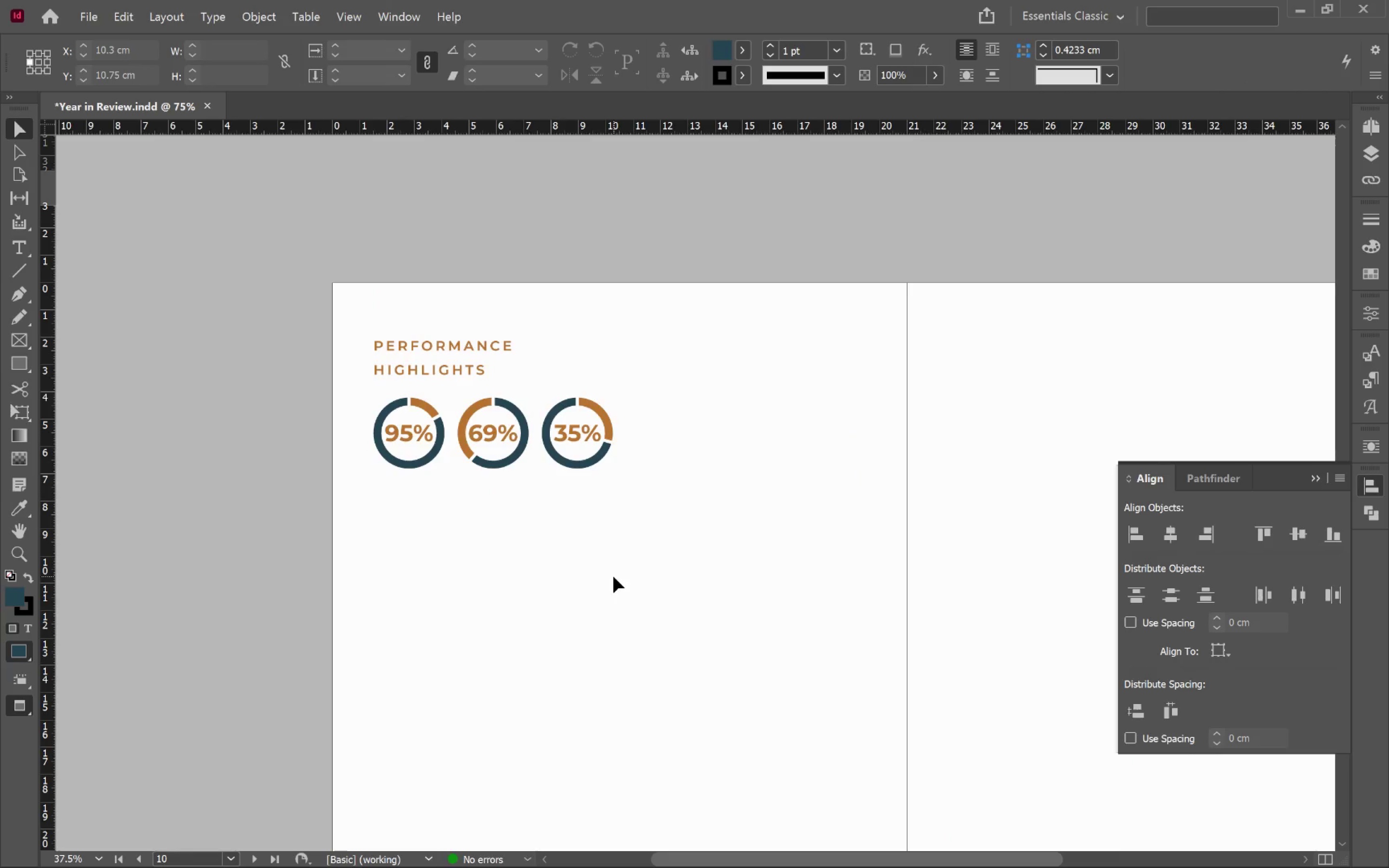 
key(W)
 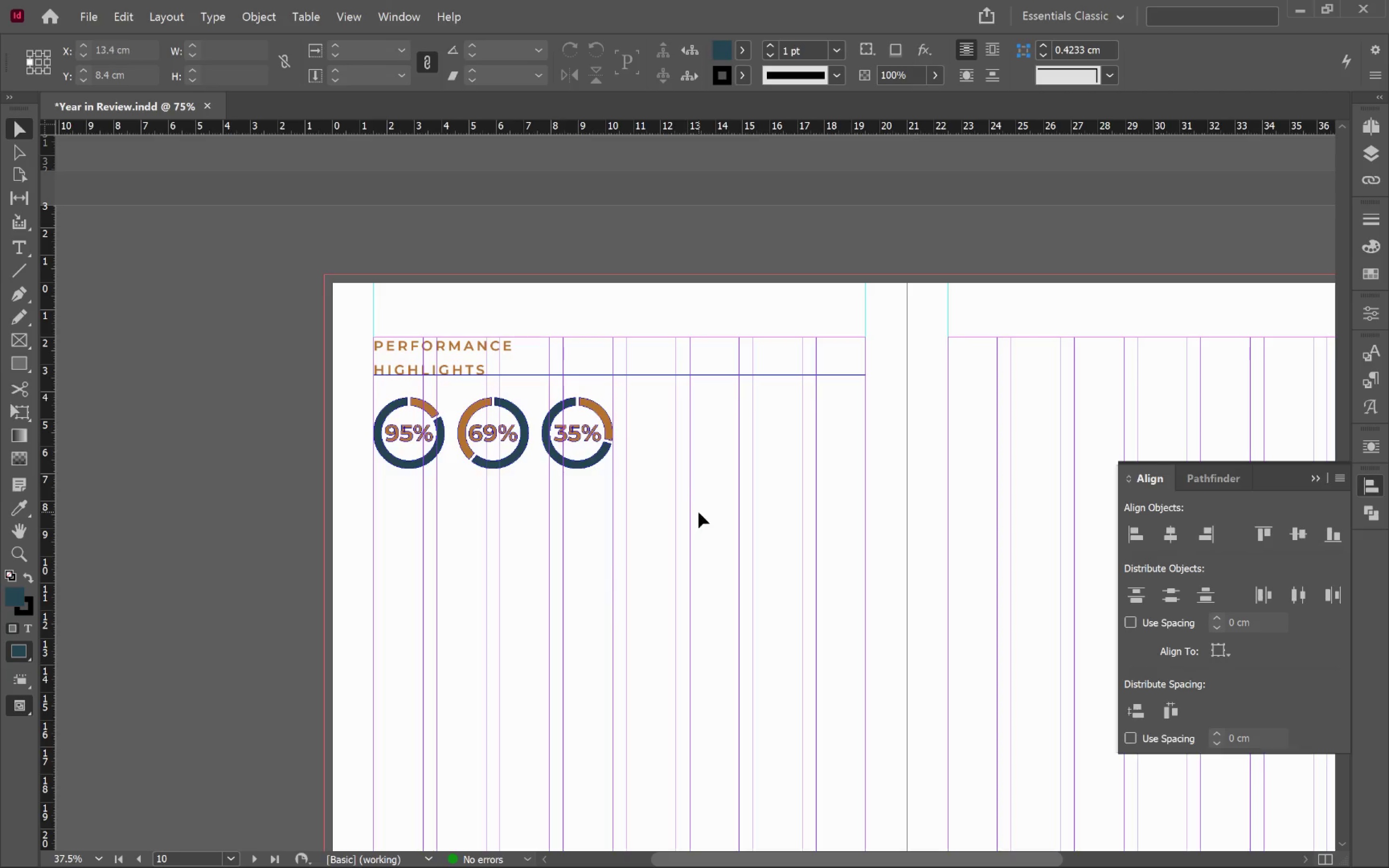 
scroll: coordinate [702, 517], scroll_direction: down, amount: 1.0
 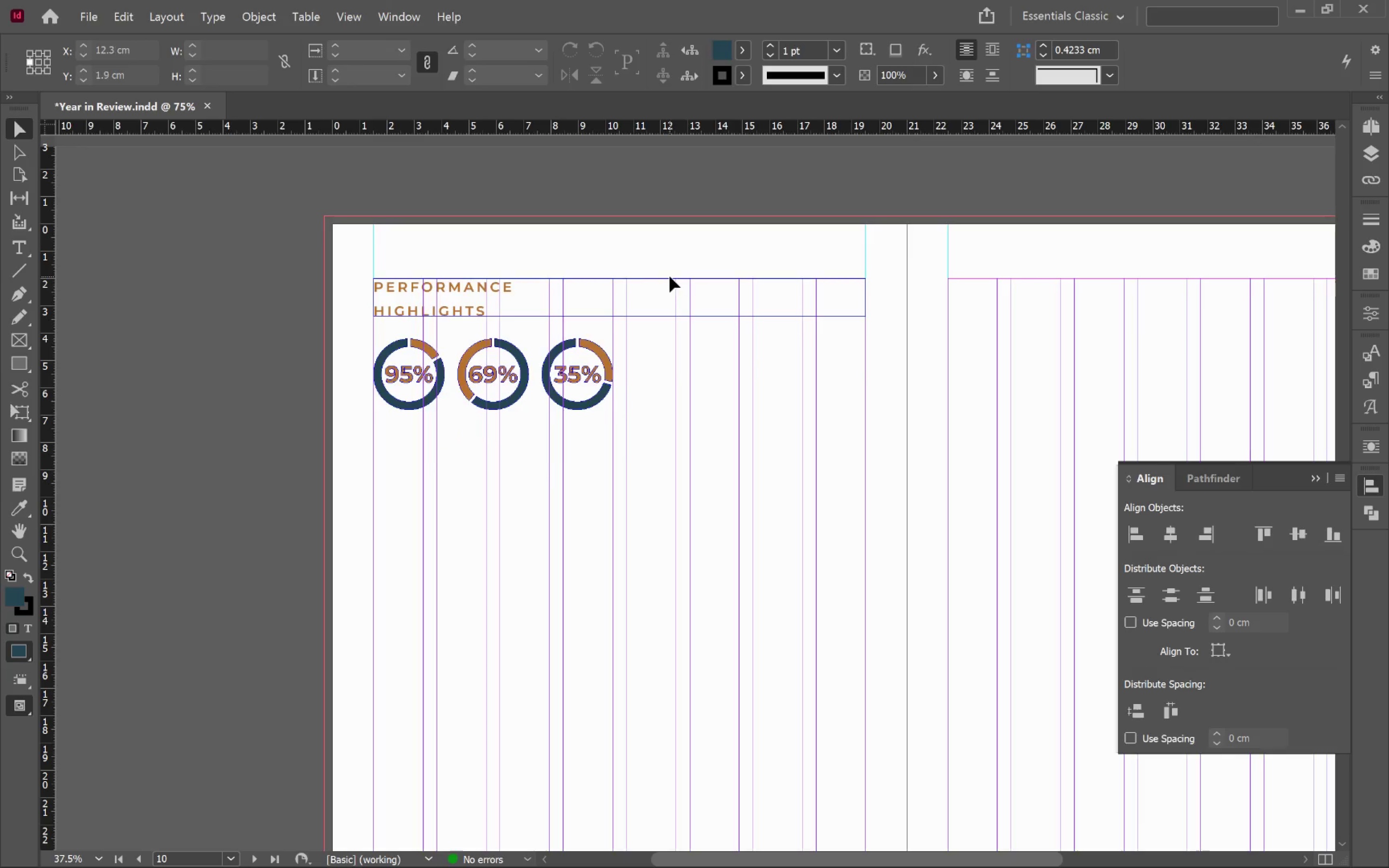 
left_click([672, 291])
 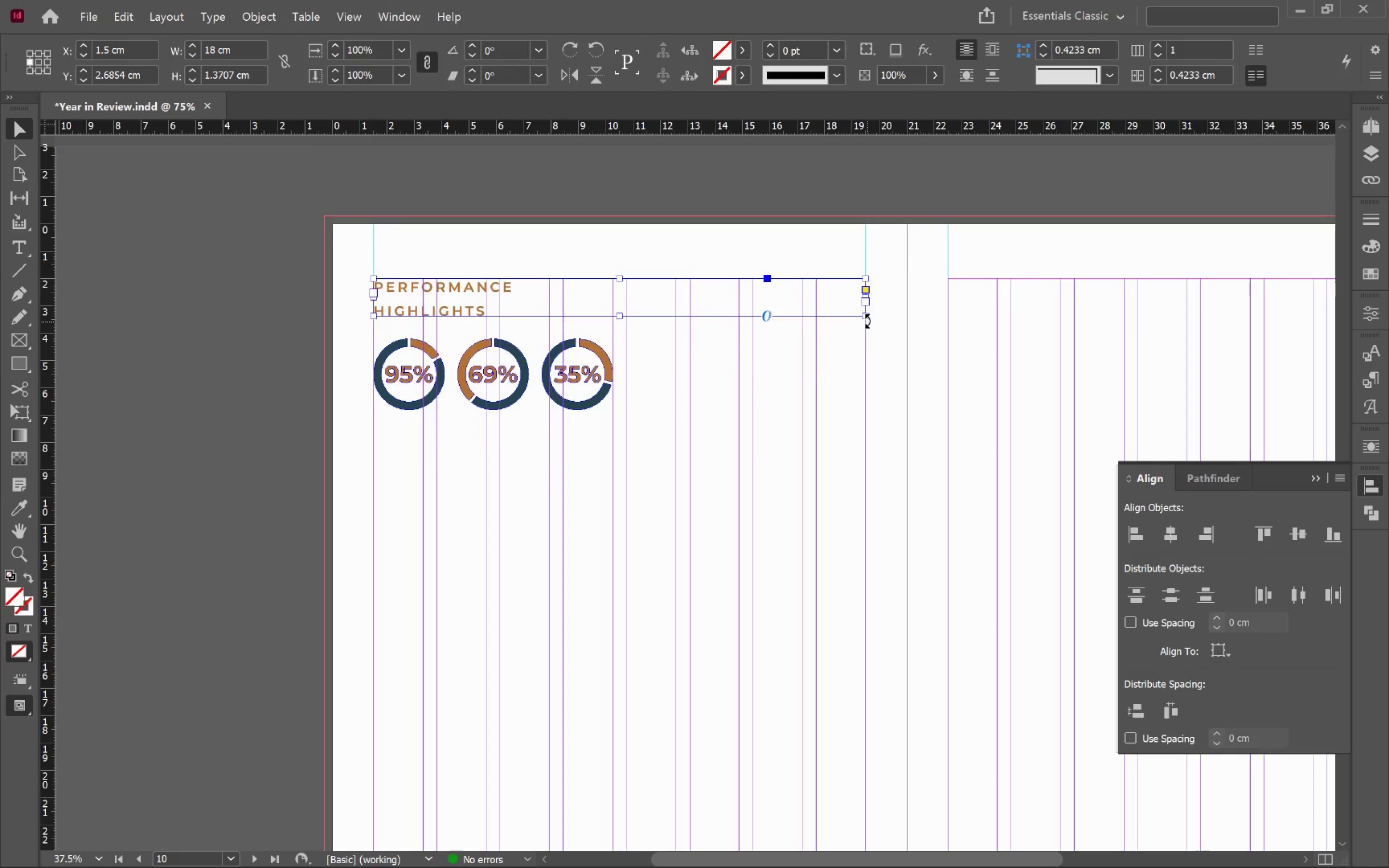 
left_click([867, 319])
 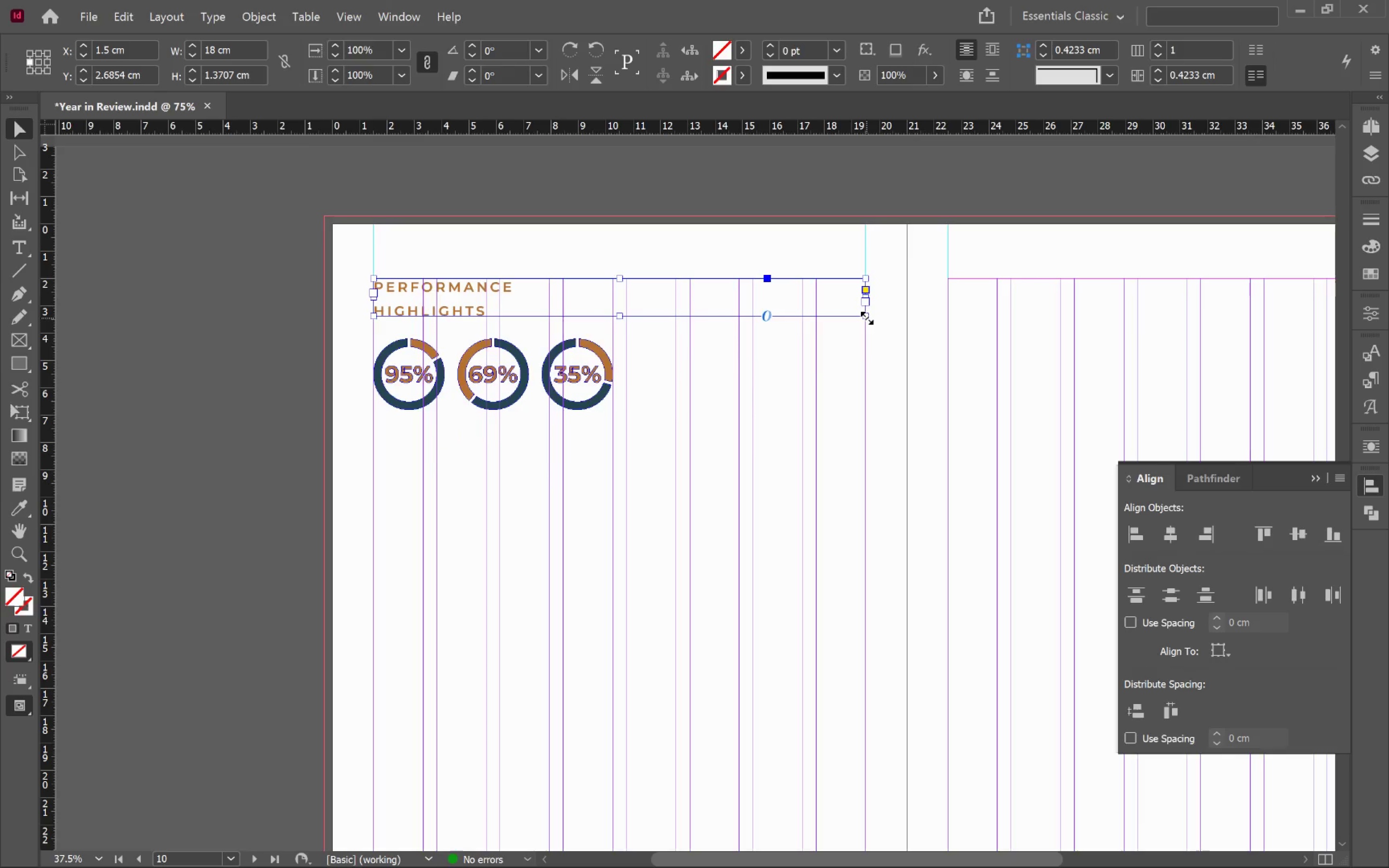 
double_click([867, 318])
 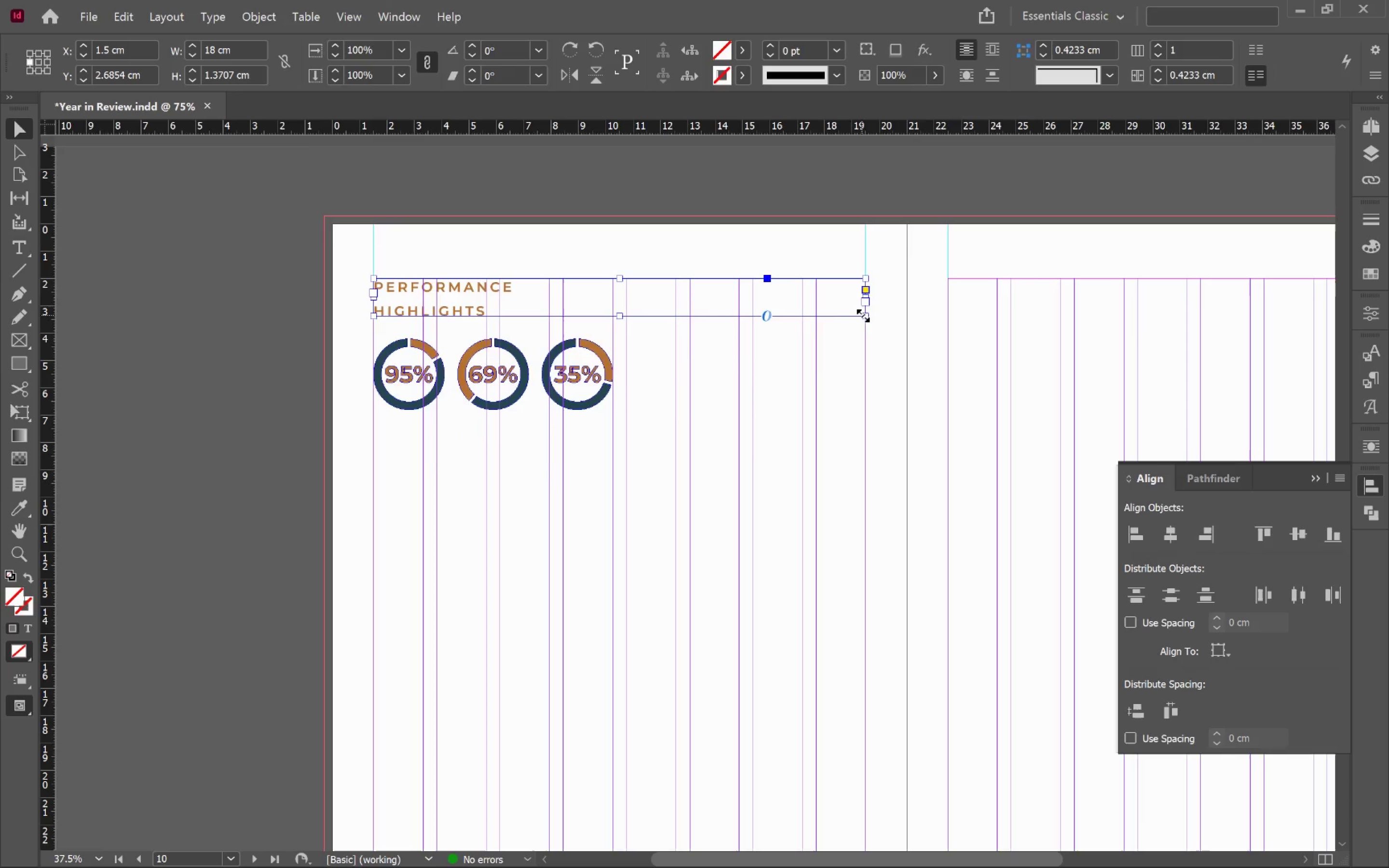 
left_click_drag(start_coordinate=[866, 317], to_coordinate=[554, 316])
 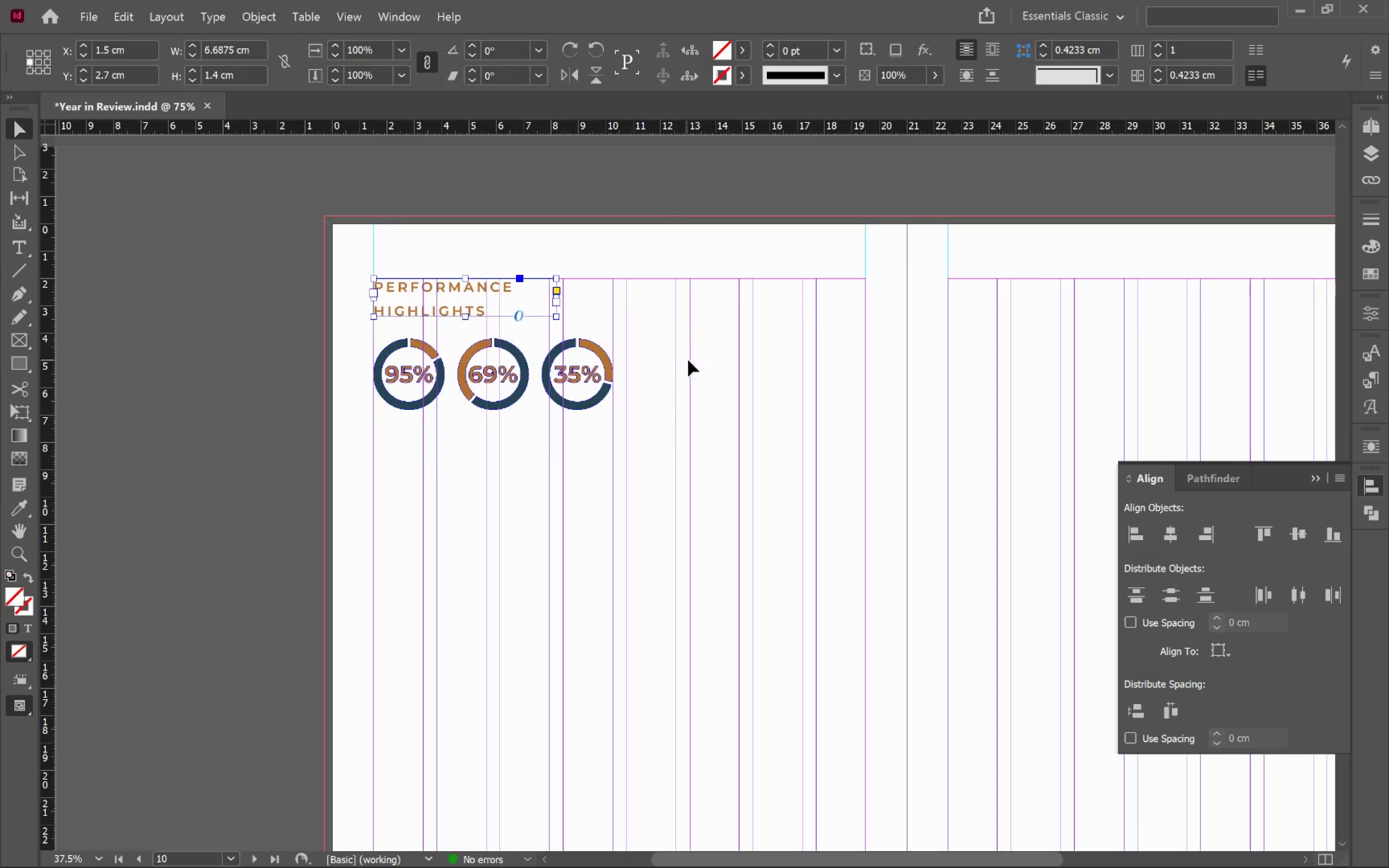 
left_click([690, 362])
 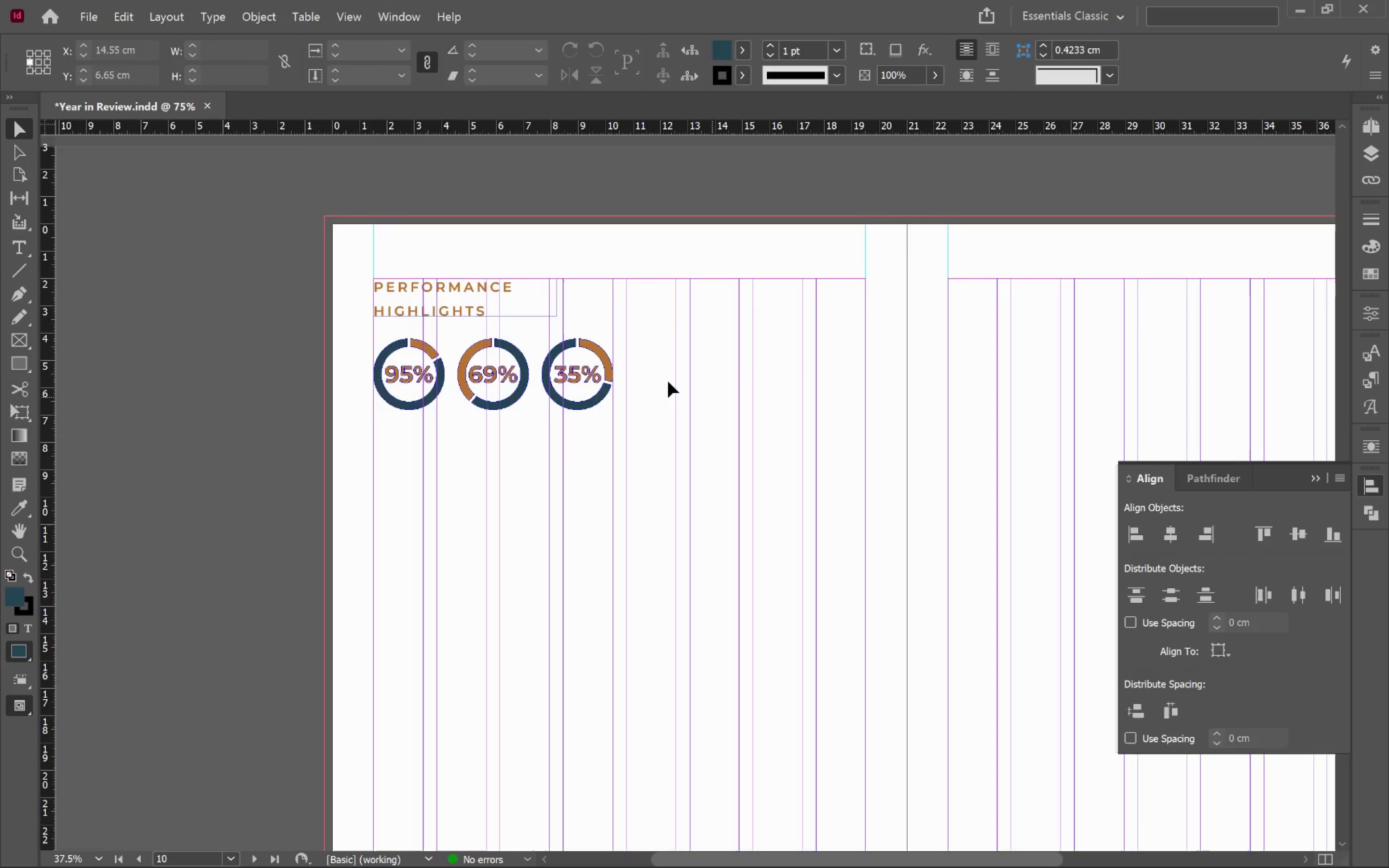 
hold_key(key=AltLeft, duration=0.68)
scroll: coordinate [562, 320], scroll_direction: up, amount: 5.0
 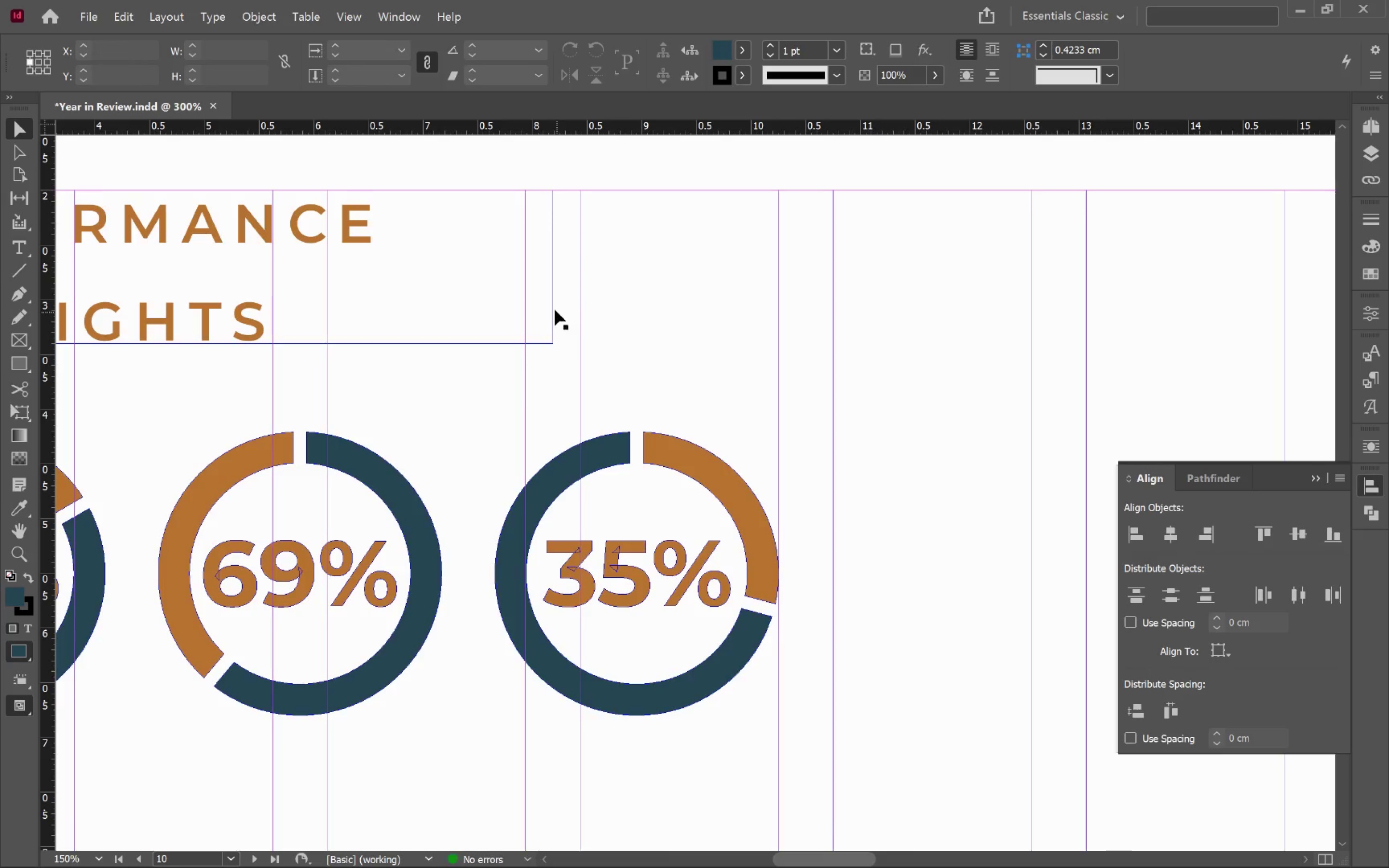 
double_click([552, 303])
 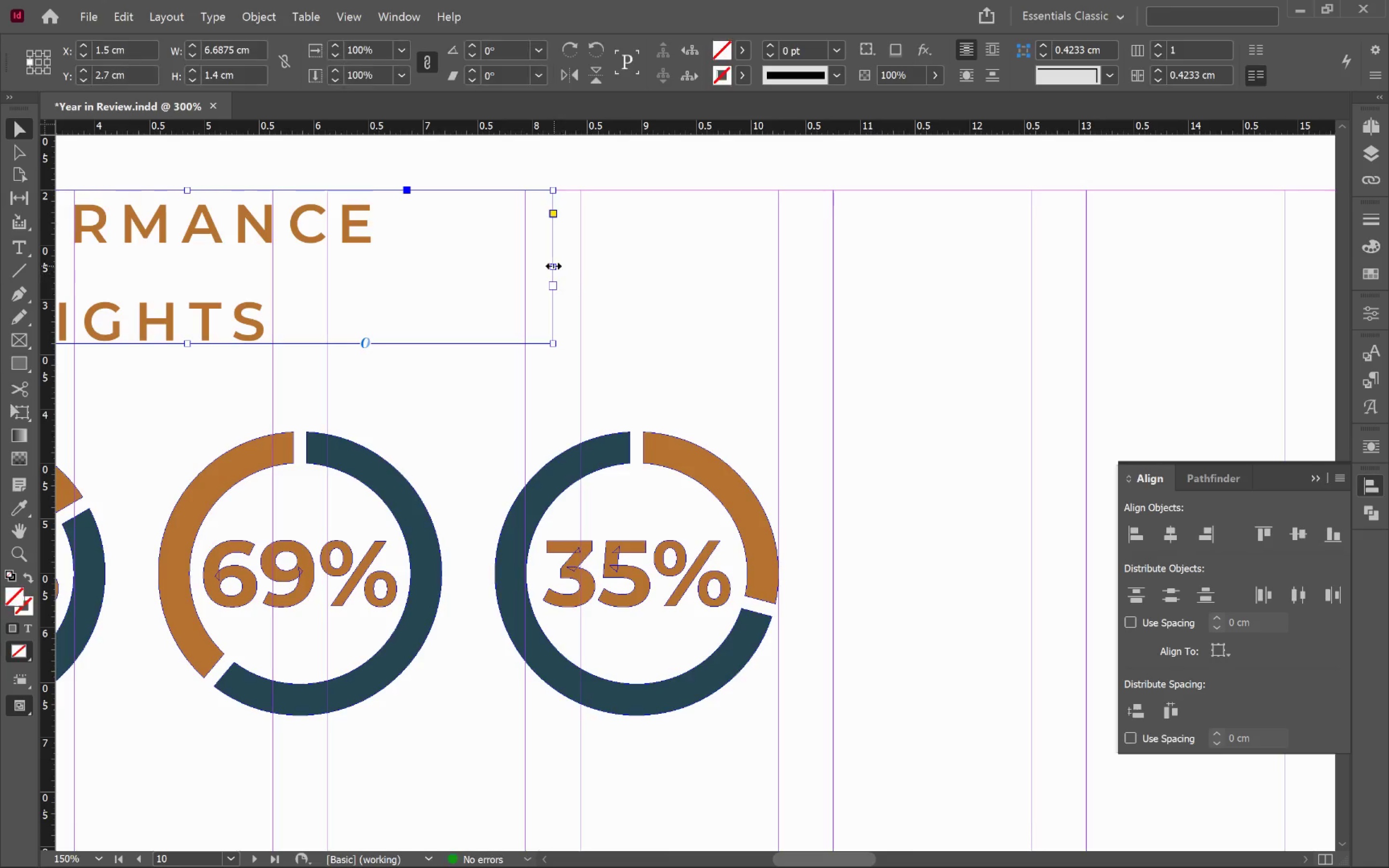 
left_click_drag(start_coordinate=[551, 264], to_coordinate=[526, 265])
 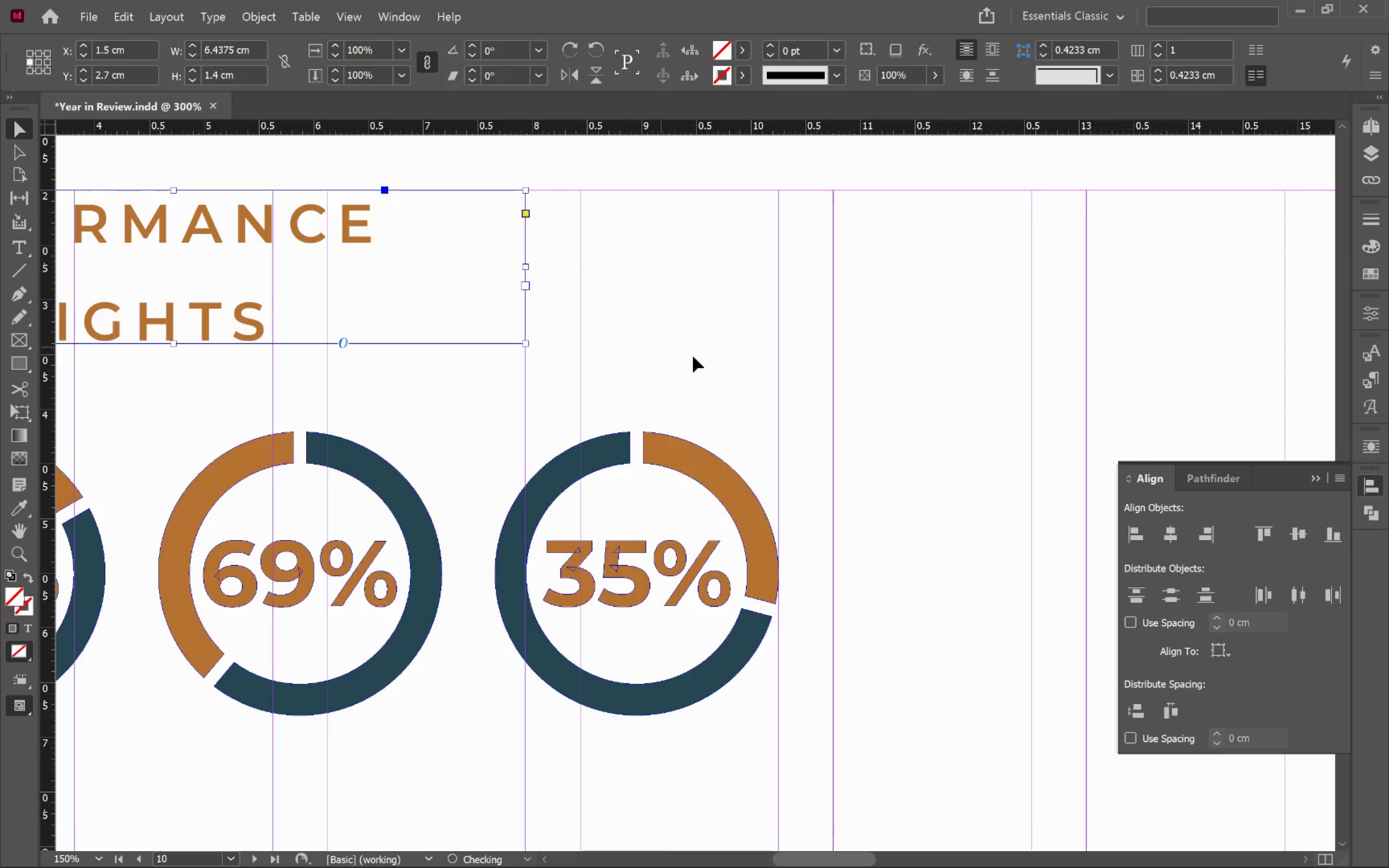 
hold_key(key=AltLeft, duration=0.64)
 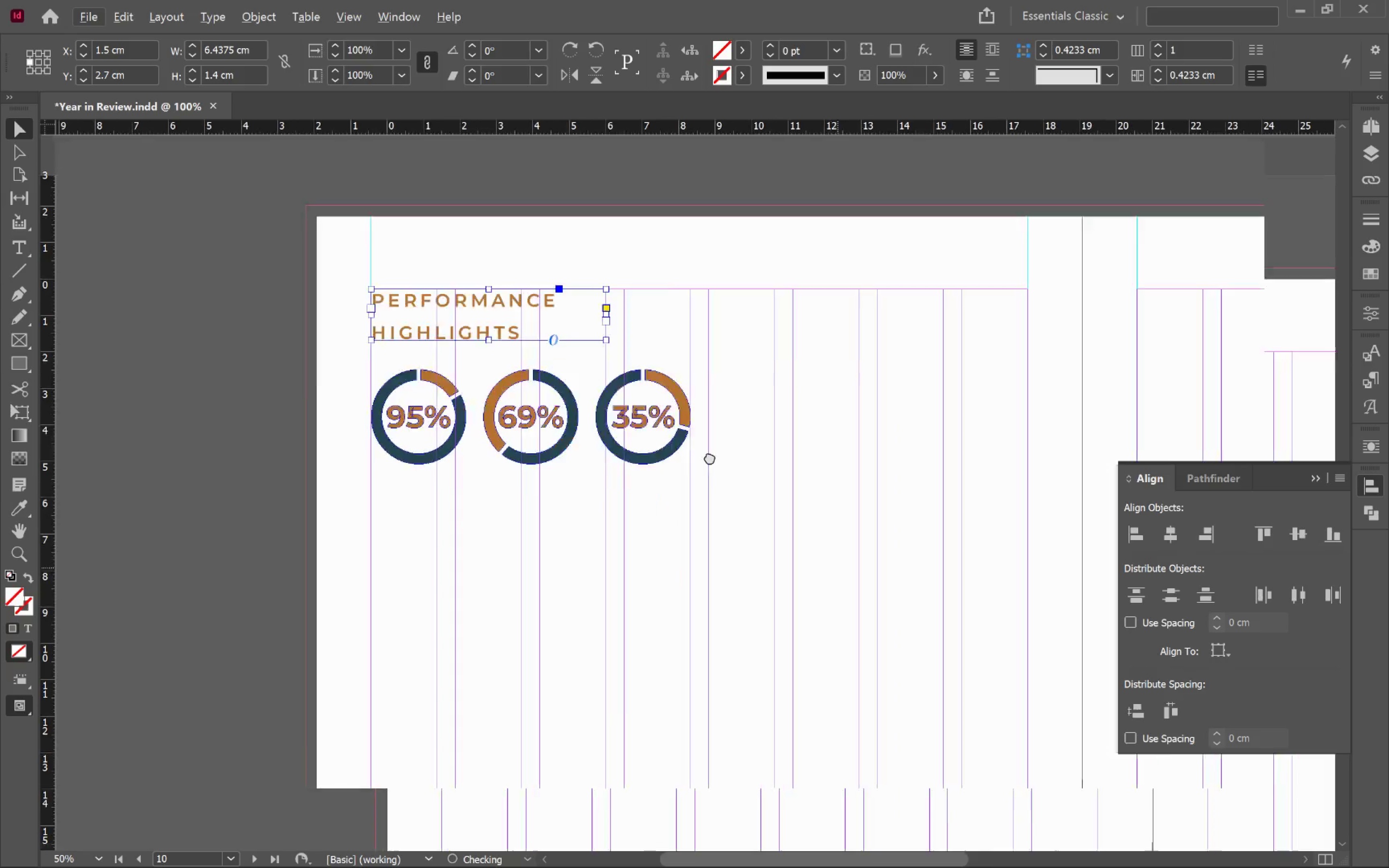 
hold_key(key=Space, duration=0.61)
 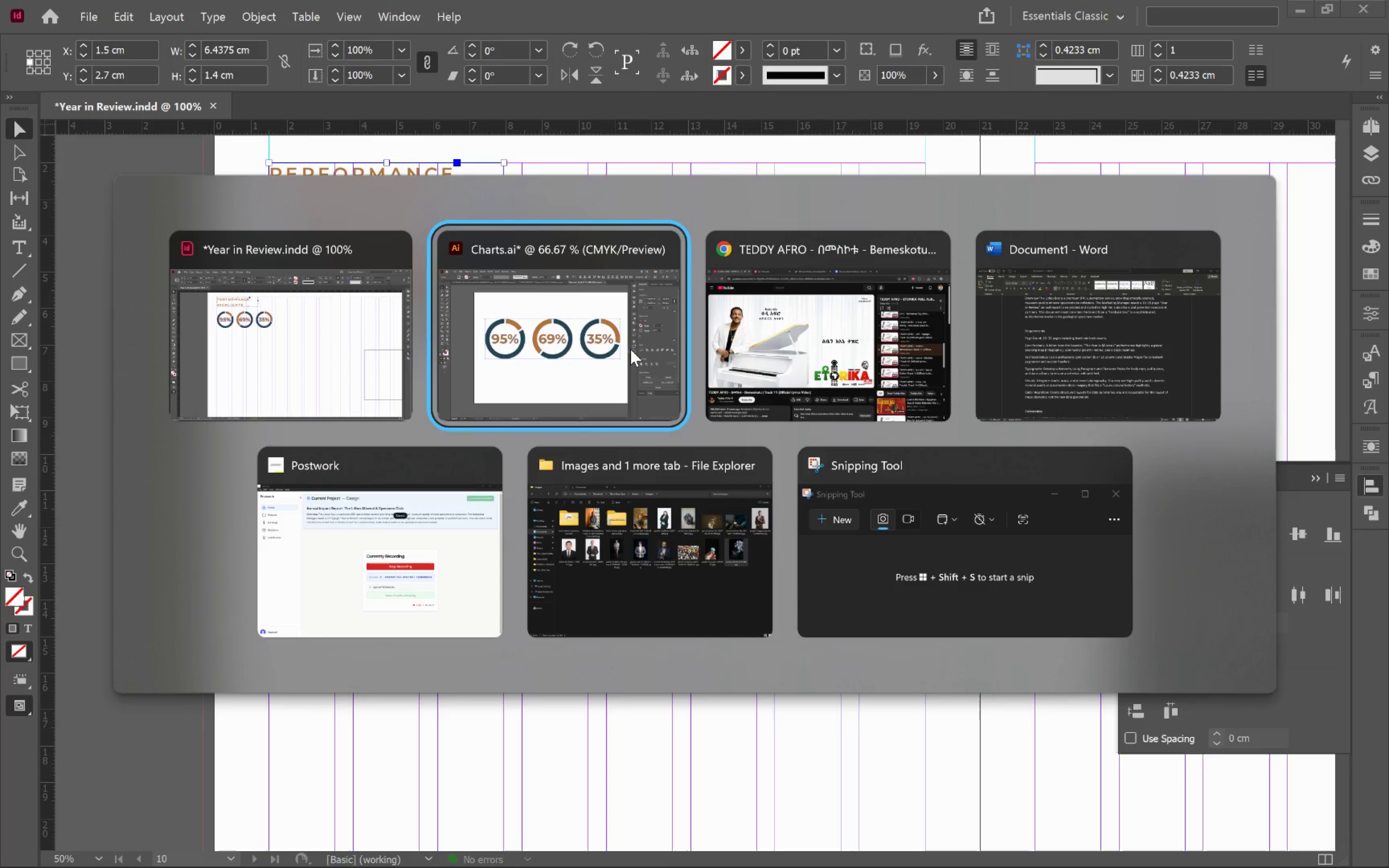 
scroll: coordinate [763, 444], scroll_direction: down, amount: 4.0
 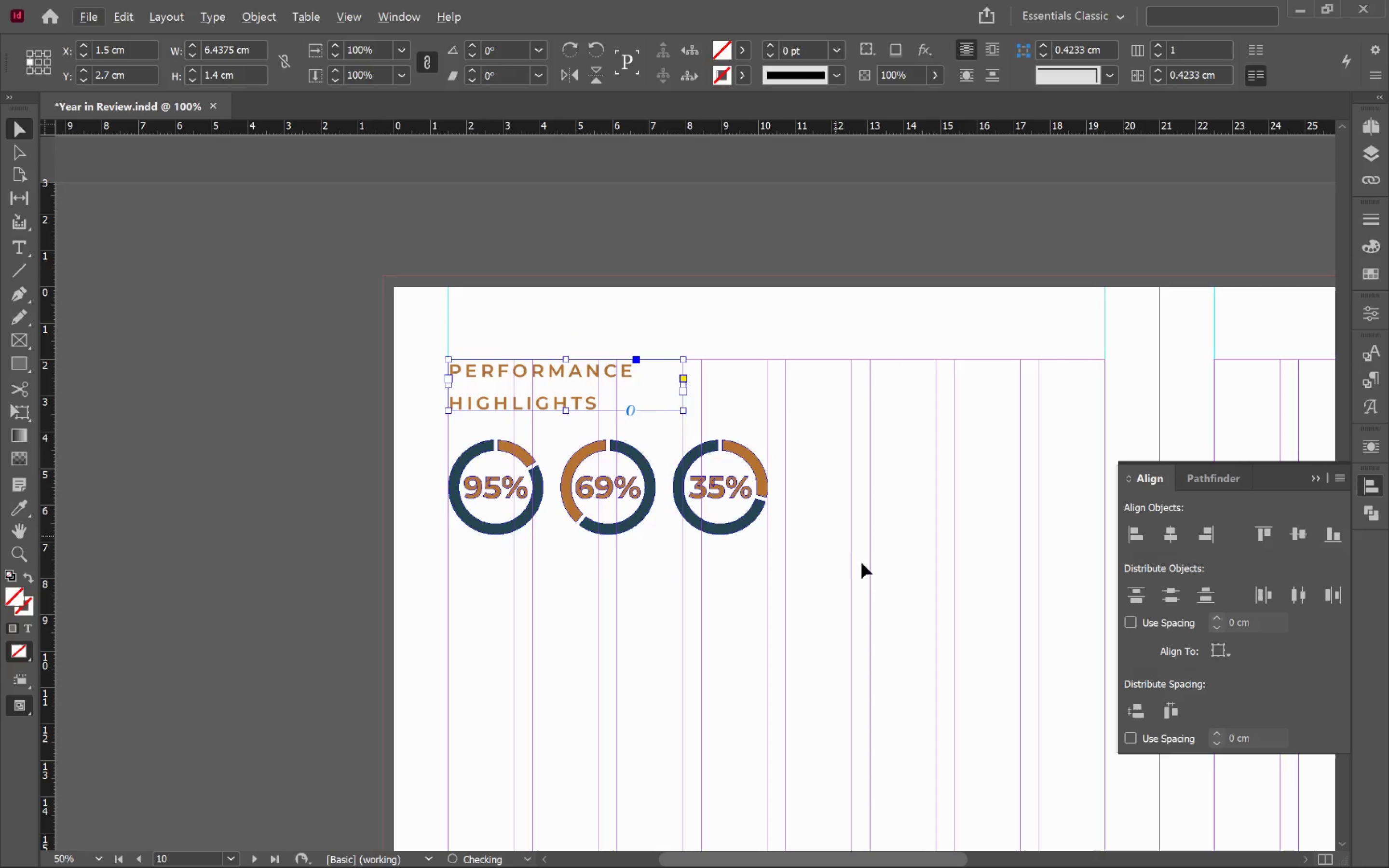 
left_click_drag(start_coordinate=[809, 546], to_coordinate=[630, 350])
 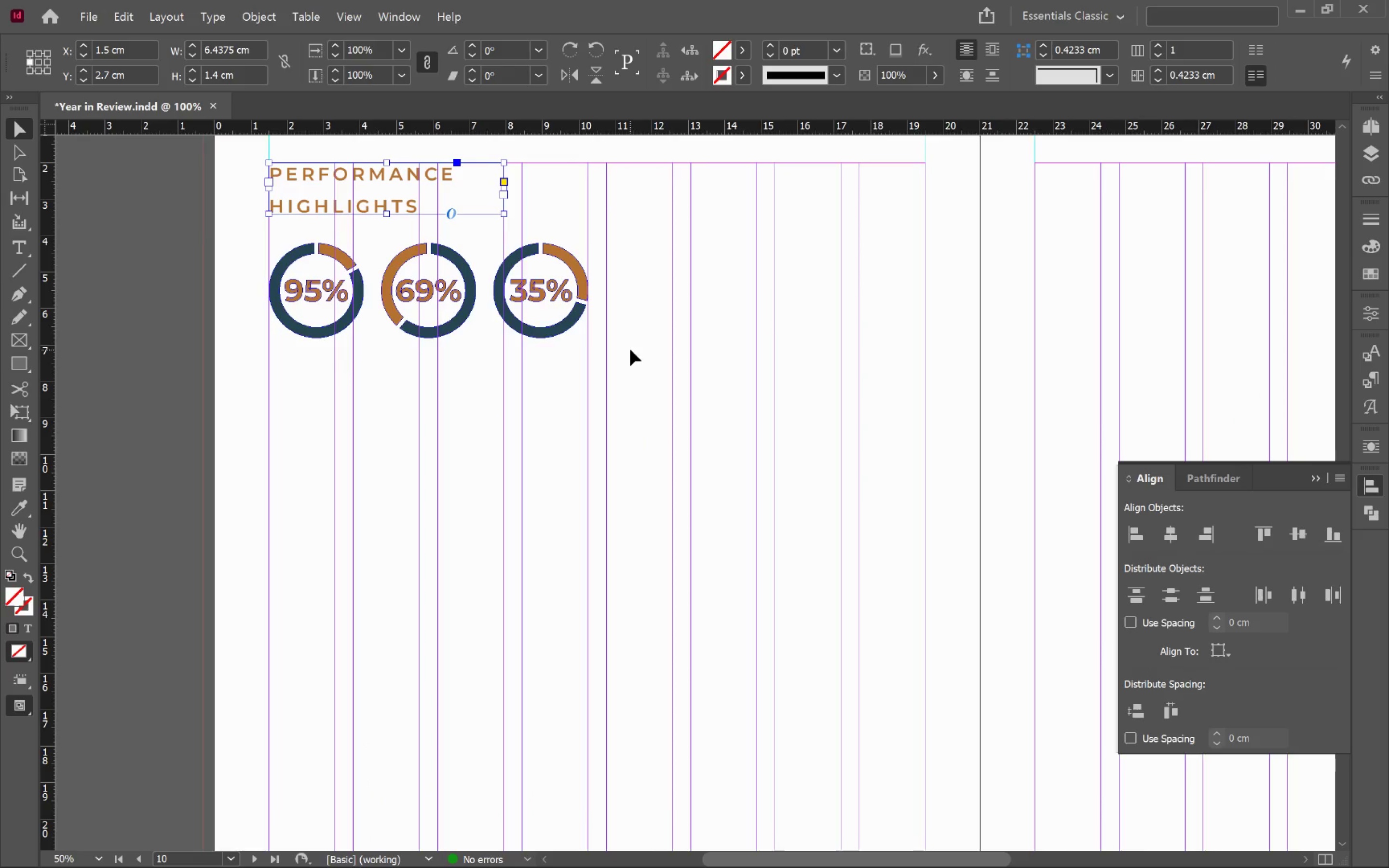 
key(Alt+Tab)
 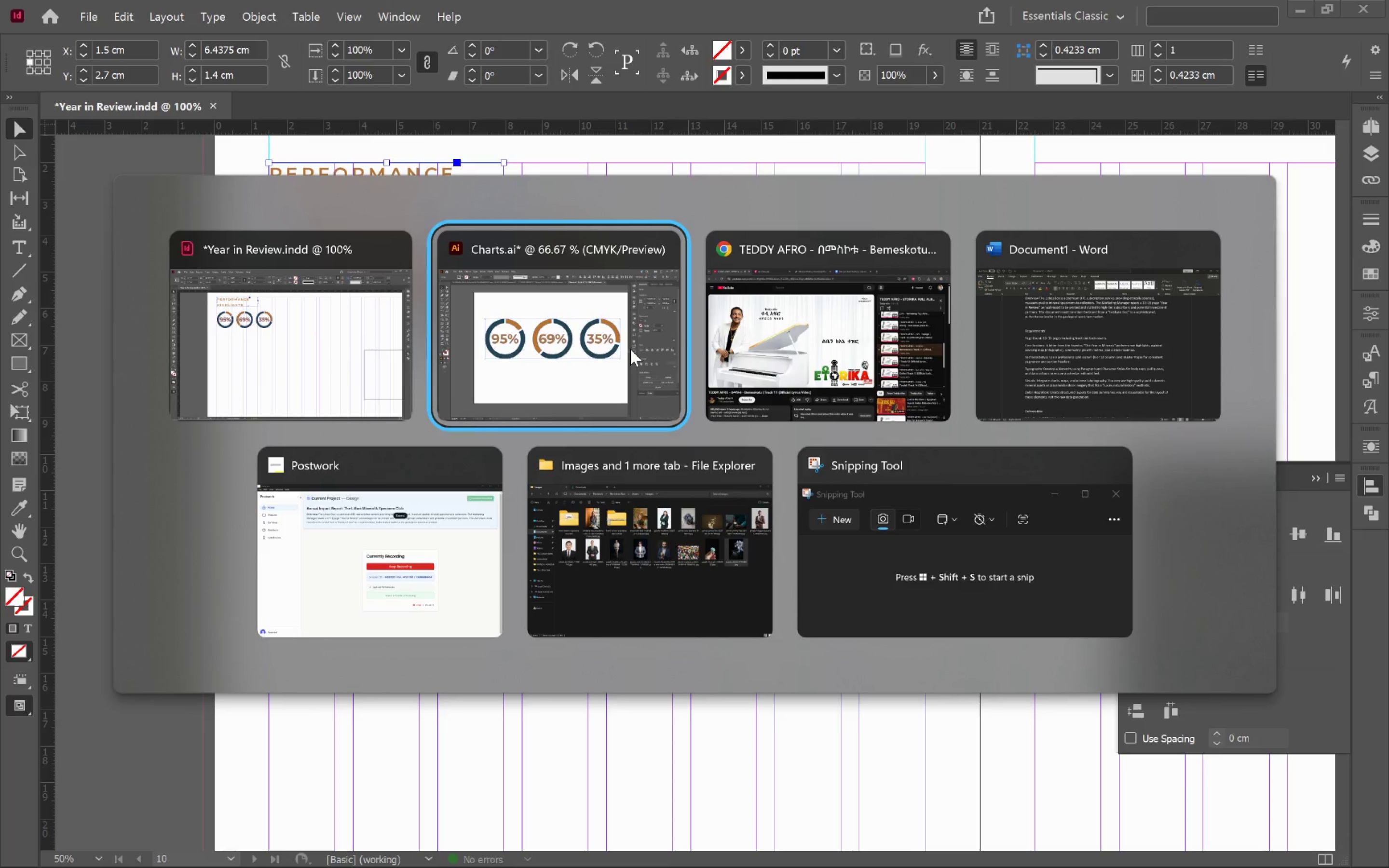 
key(Alt+Tab)
 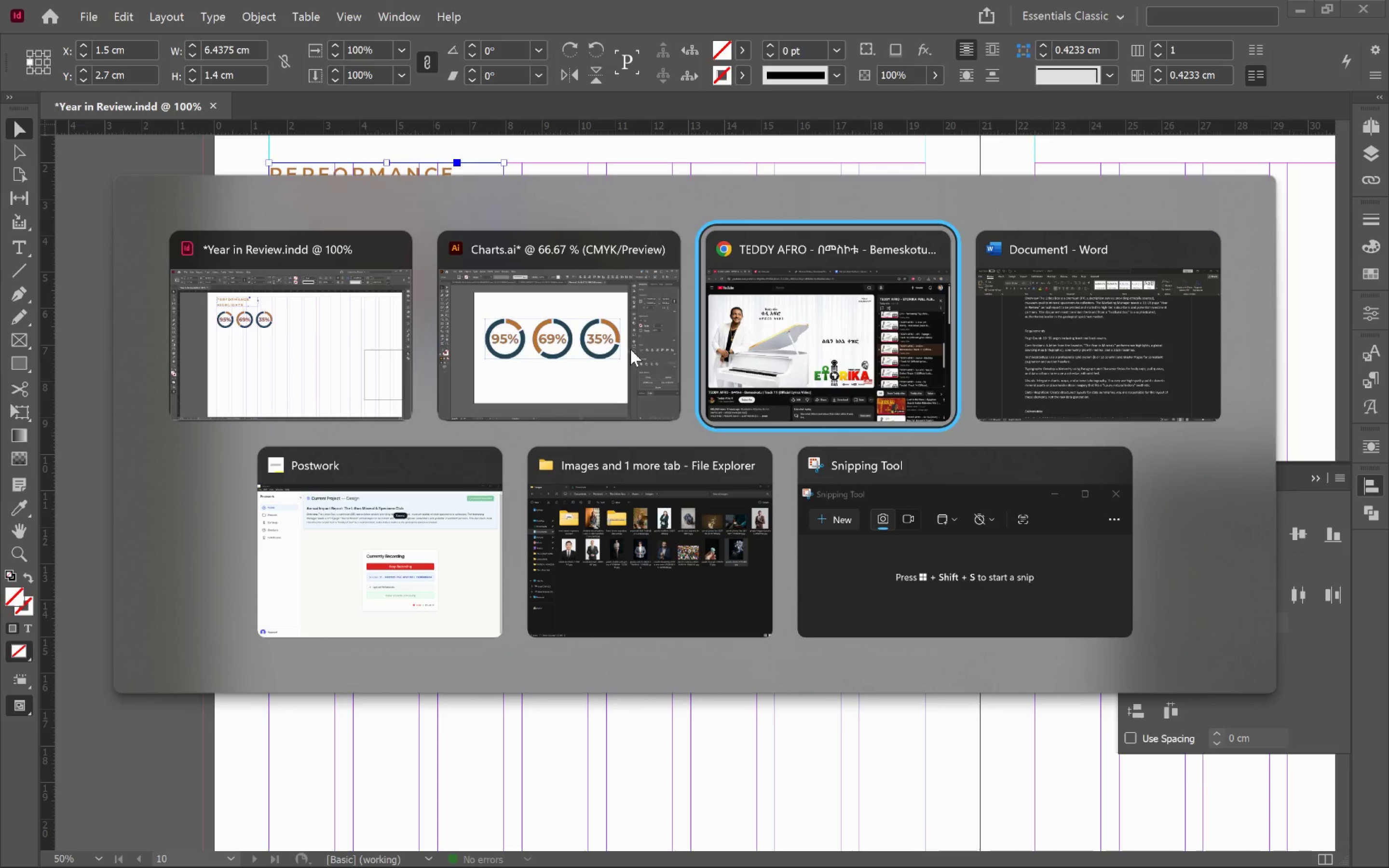 
key(Alt+Tab)
 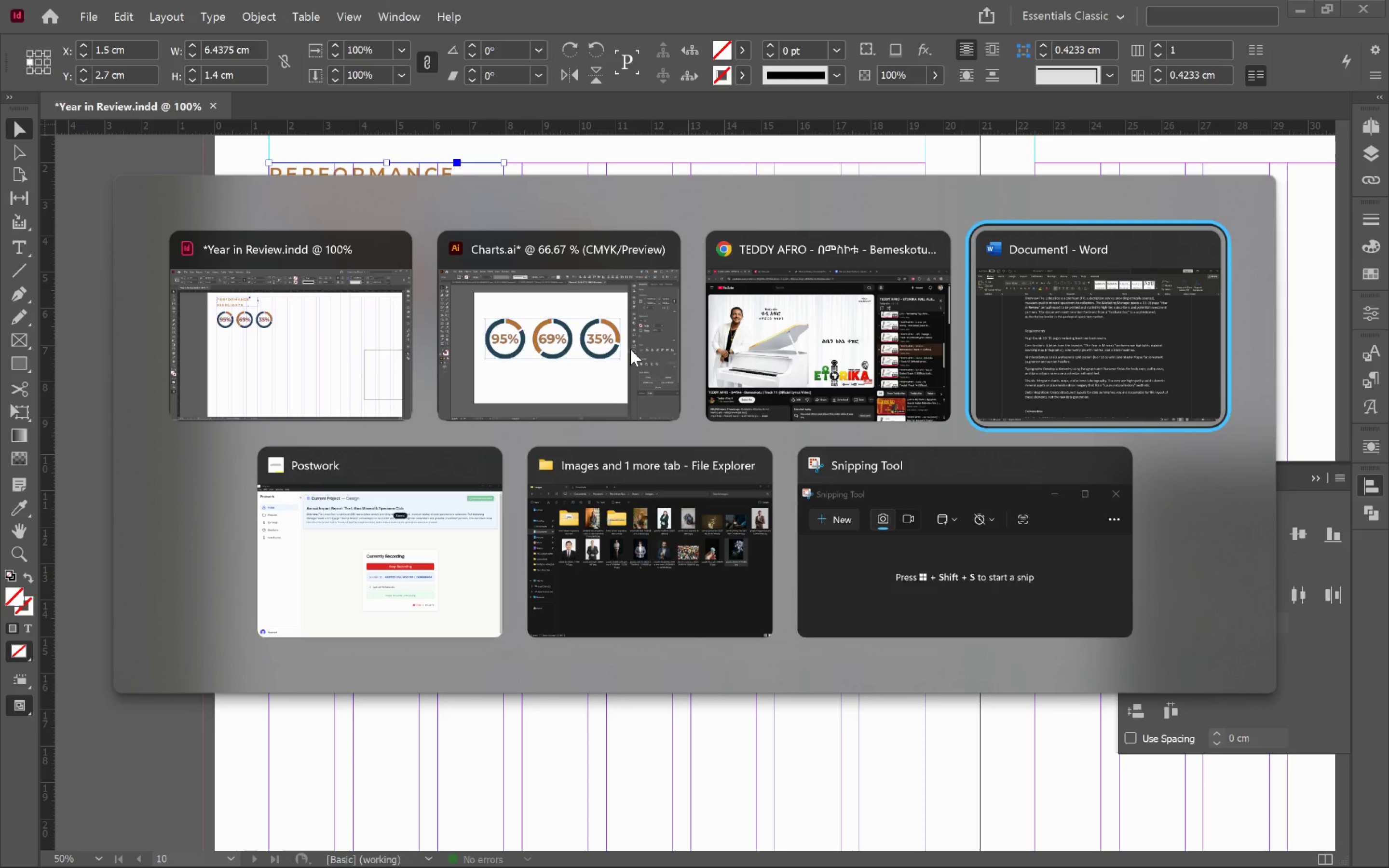 
key(Alt+Tab)